 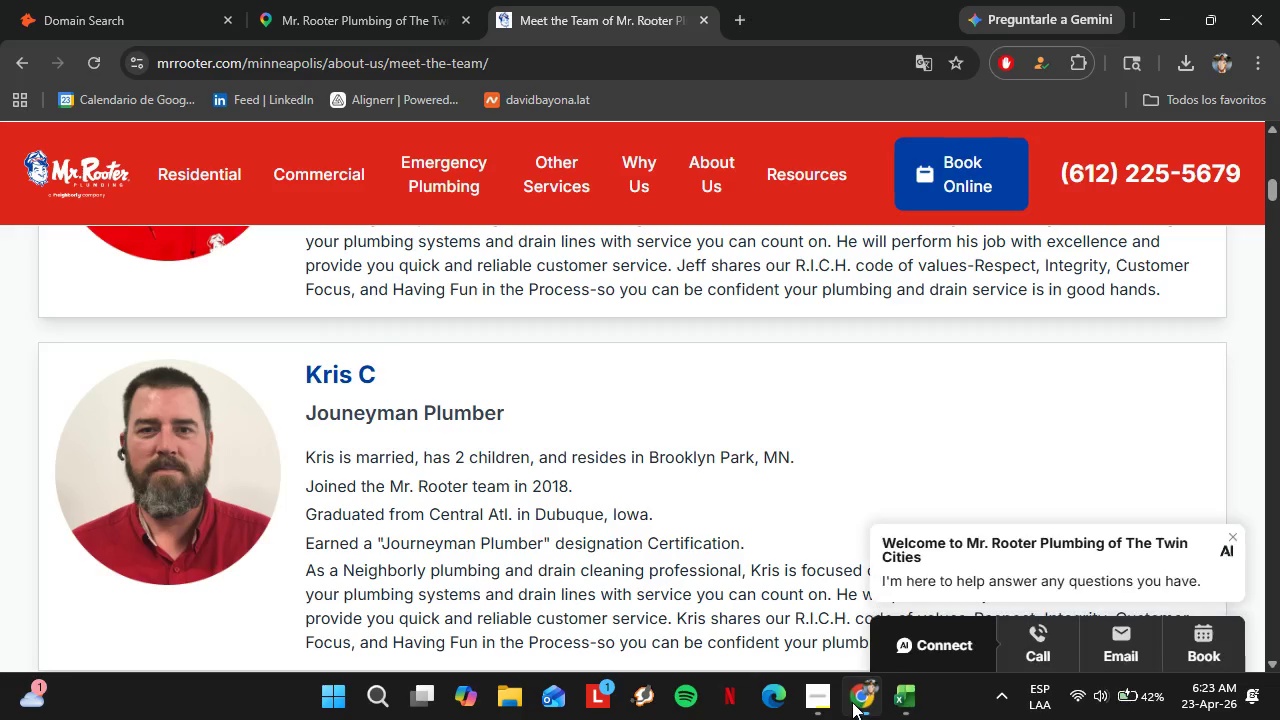 
scroll: coordinate [583, 351], scroll_direction: down, amount: 26.0
 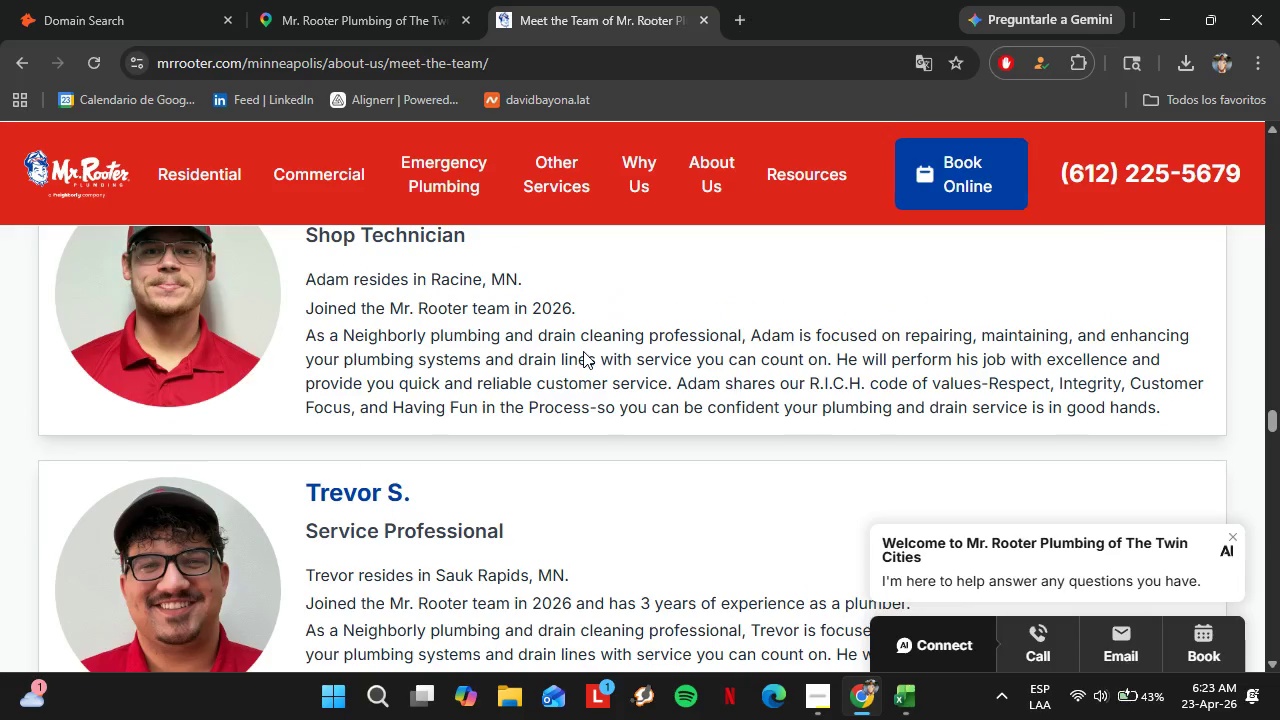 
scroll: coordinate [578, 349], scroll_direction: up, amount: 55.0
 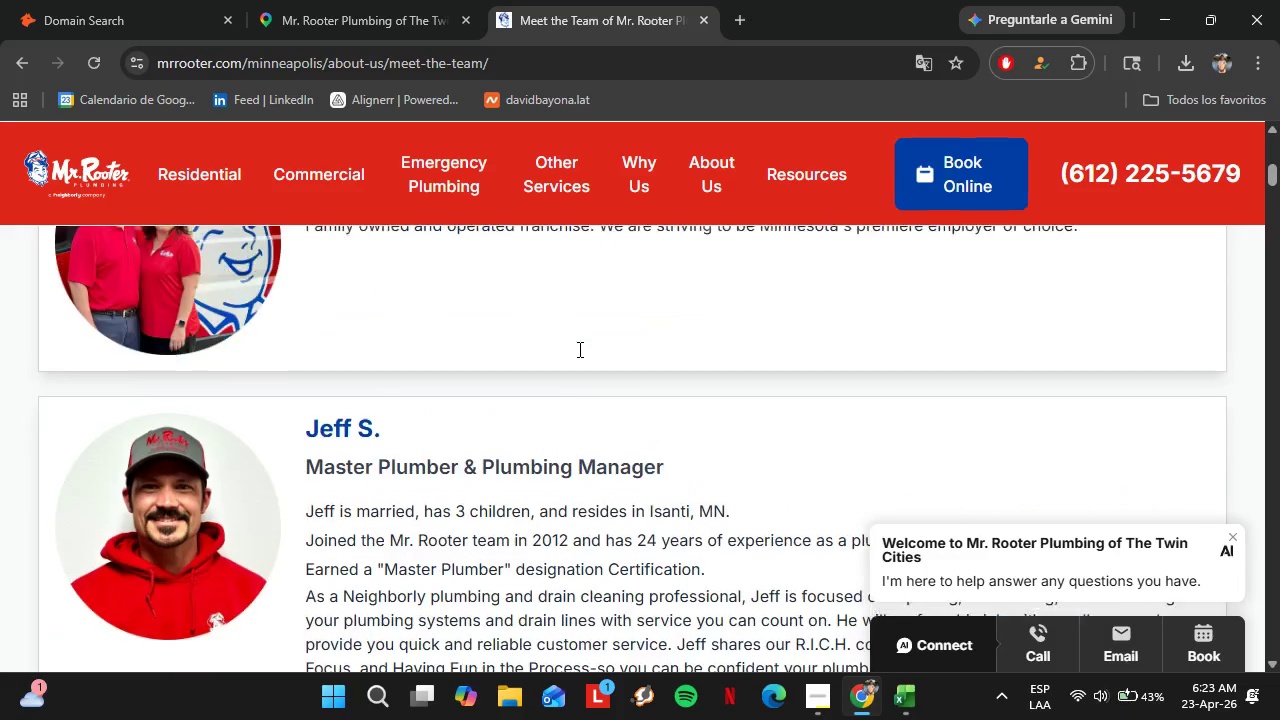 
scroll: coordinate [578, 349], scroll_direction: none, amount: 0.0
 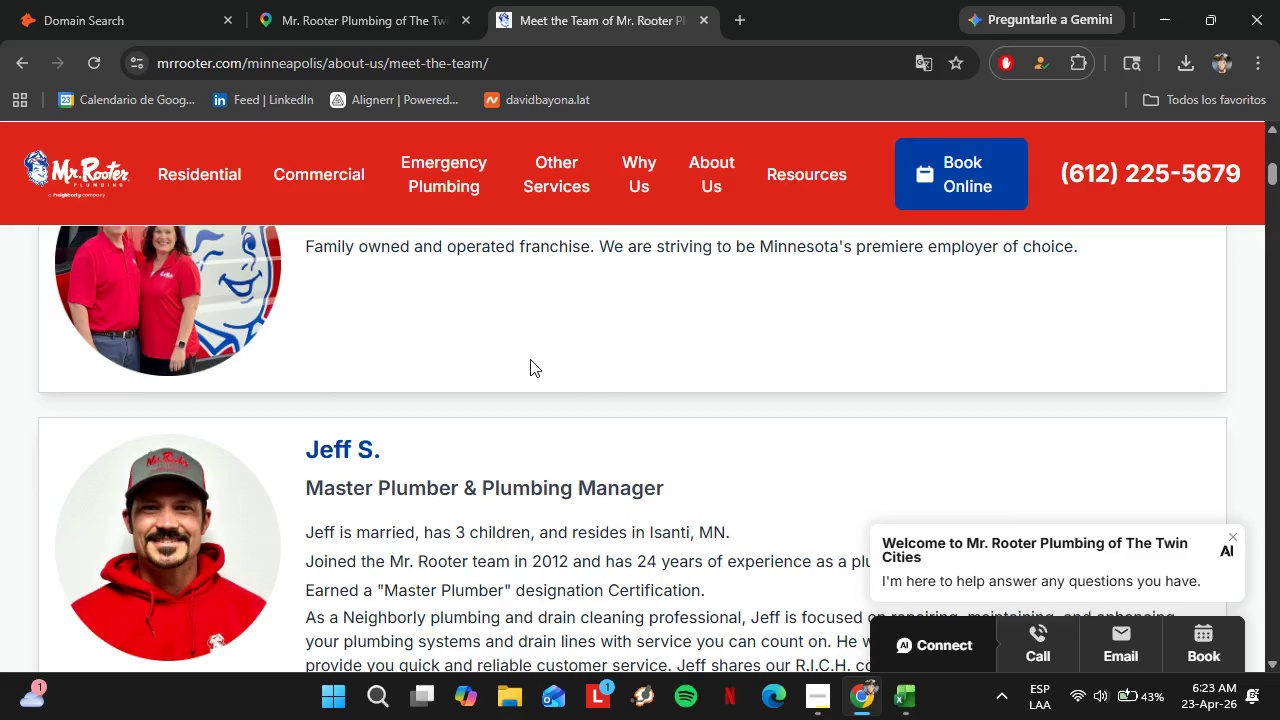 
scroll: coordinate [533, 359], scroll_direction: down, amount: 2.0
 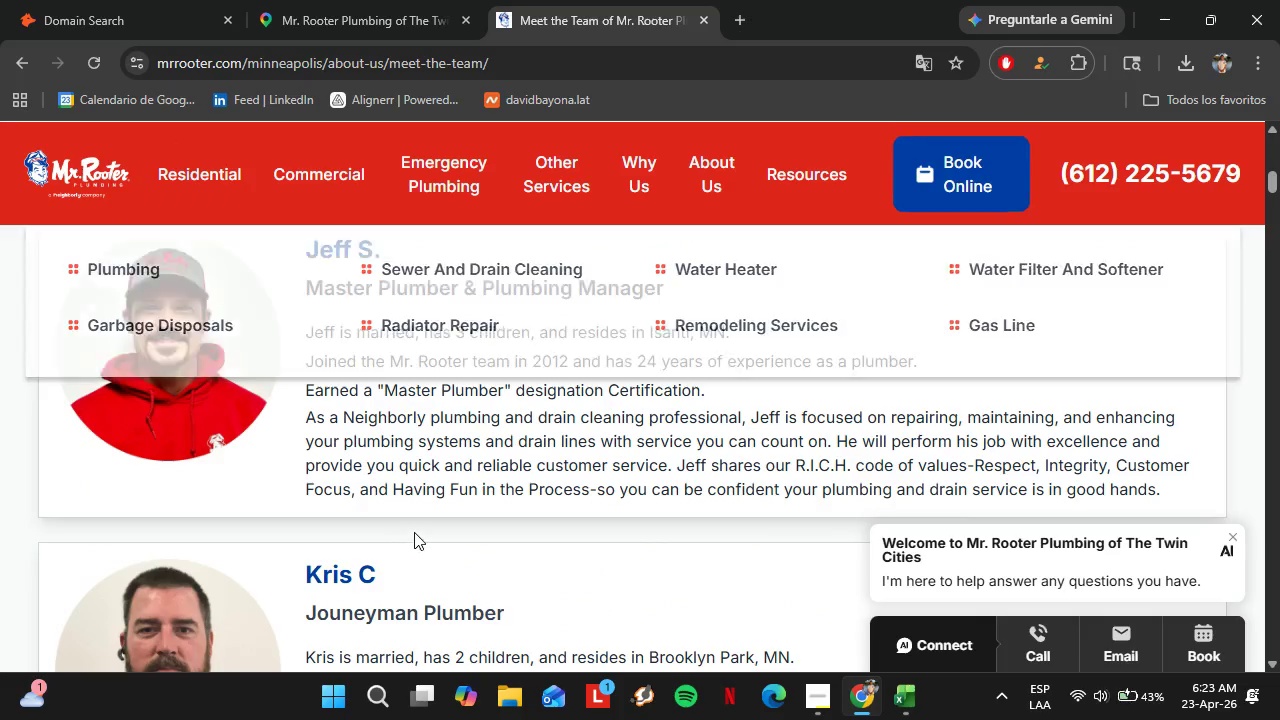 
scroll: coordinate [398, 464], scroll_direction: up, amount: 4.0
 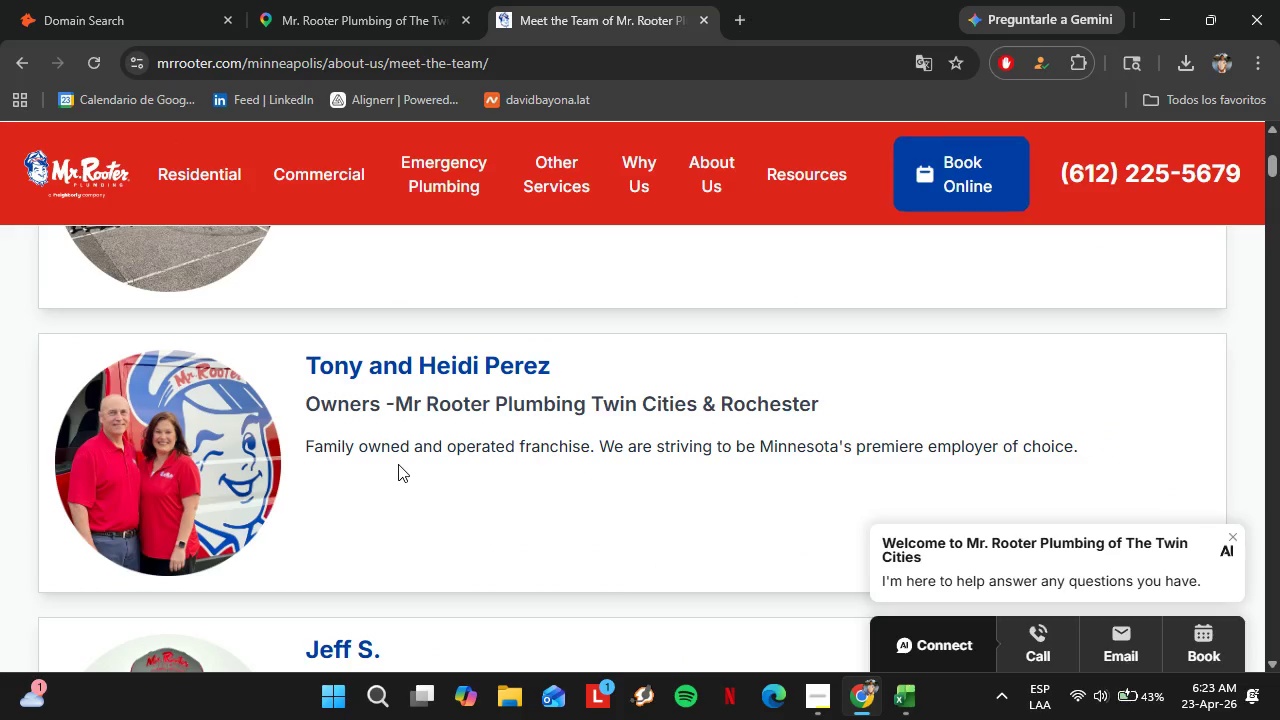 
scroll: coordinate [339, 454], scroll_direction: down, amount: 4.0
 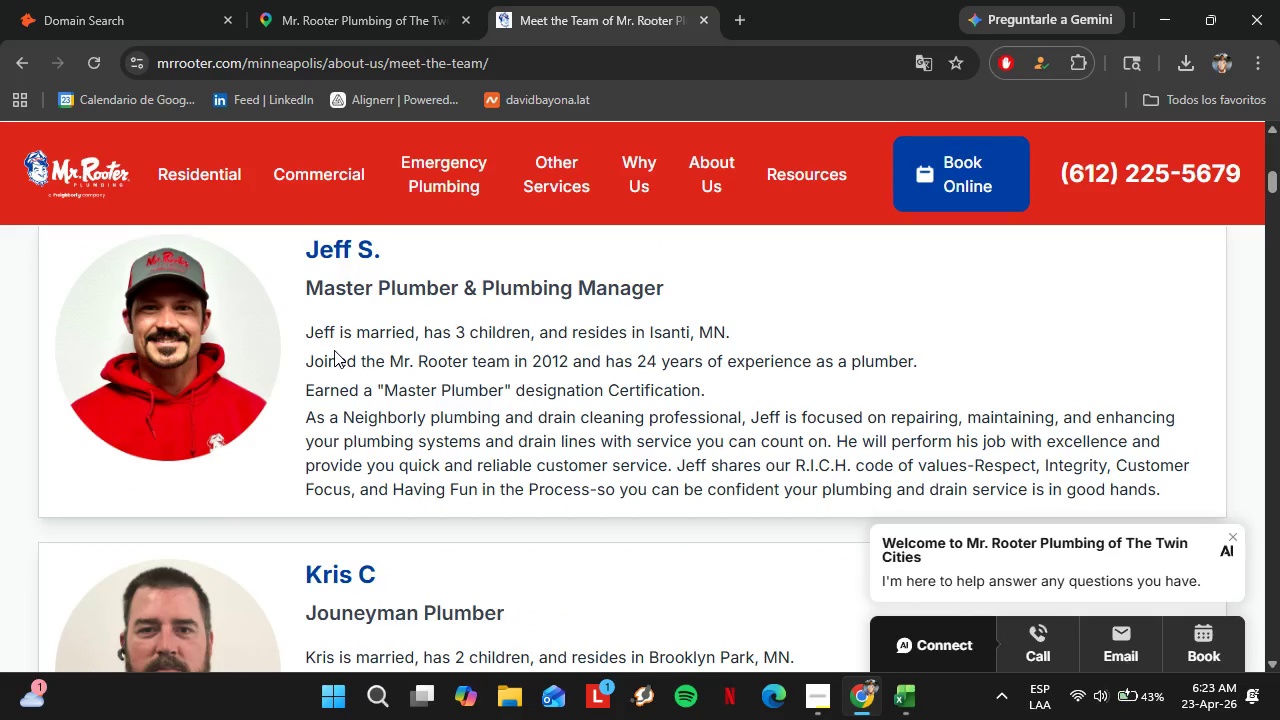 
scroll: coordinate [333, 359], scroll_direction: up, amount: 1.0
 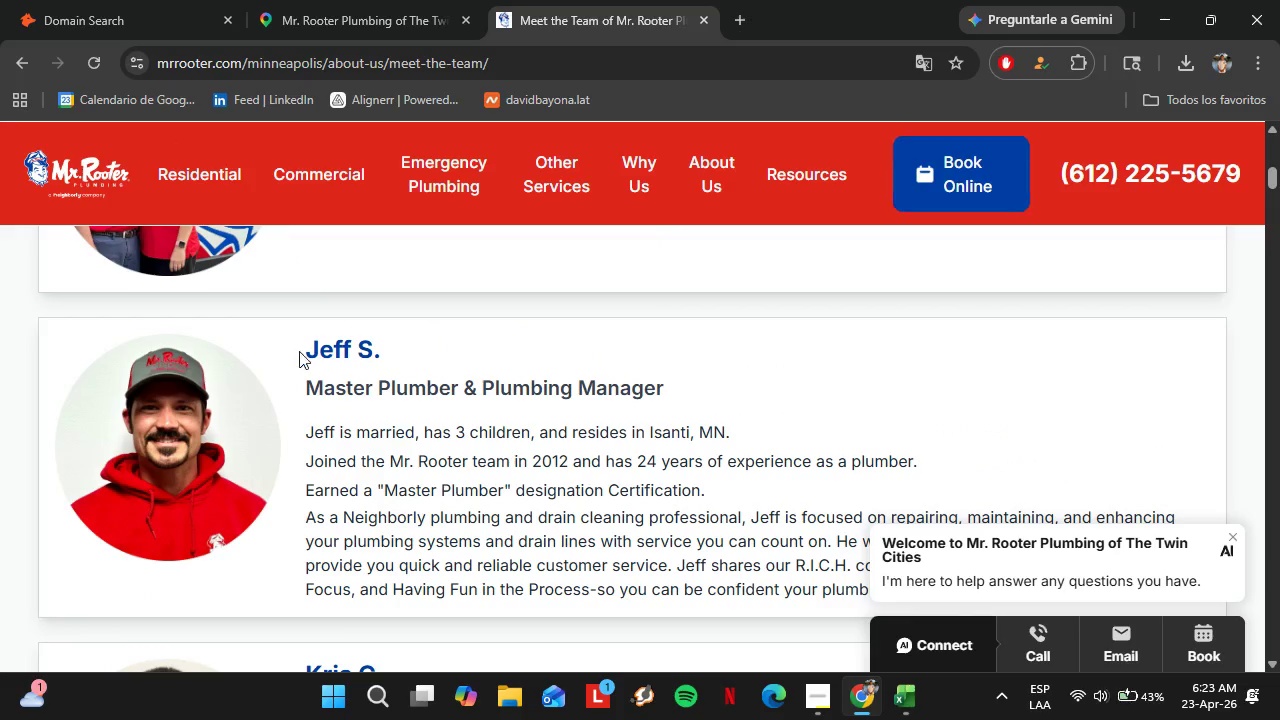 
left_click_drag(start_coordinate=[310, 350], to_coordinate=[378, 346])
 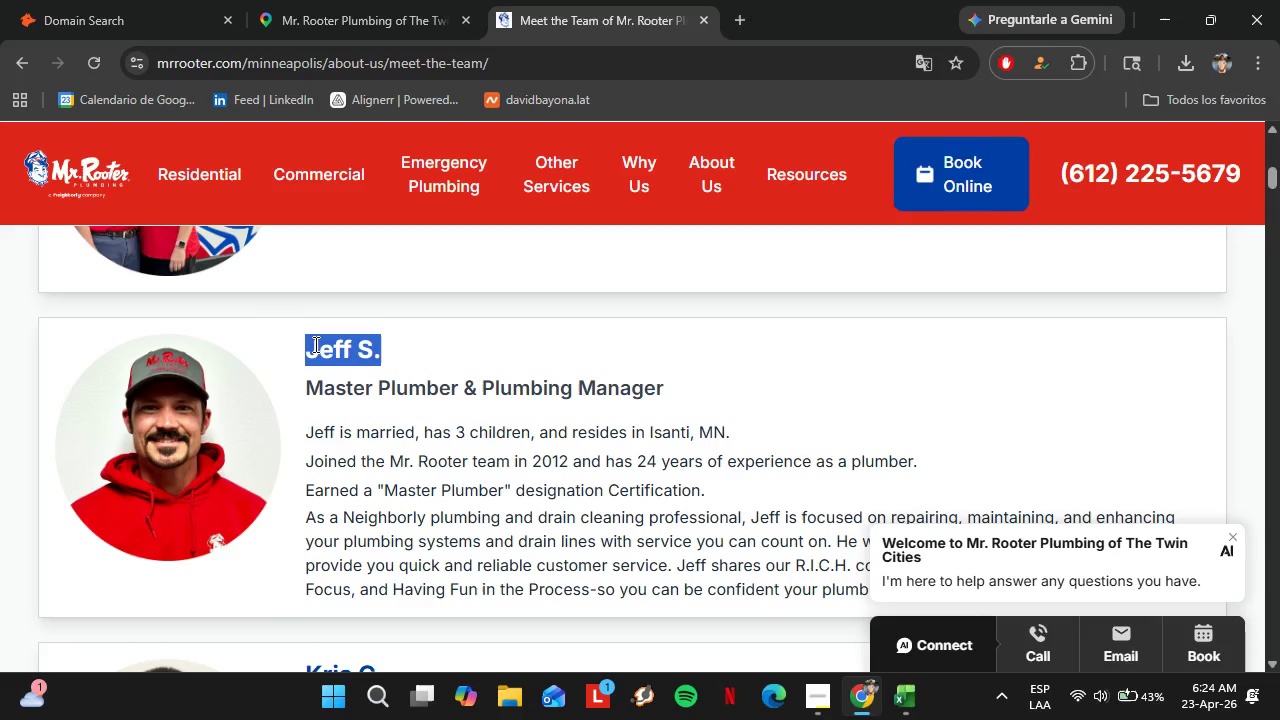 
left_click([307, 345])
 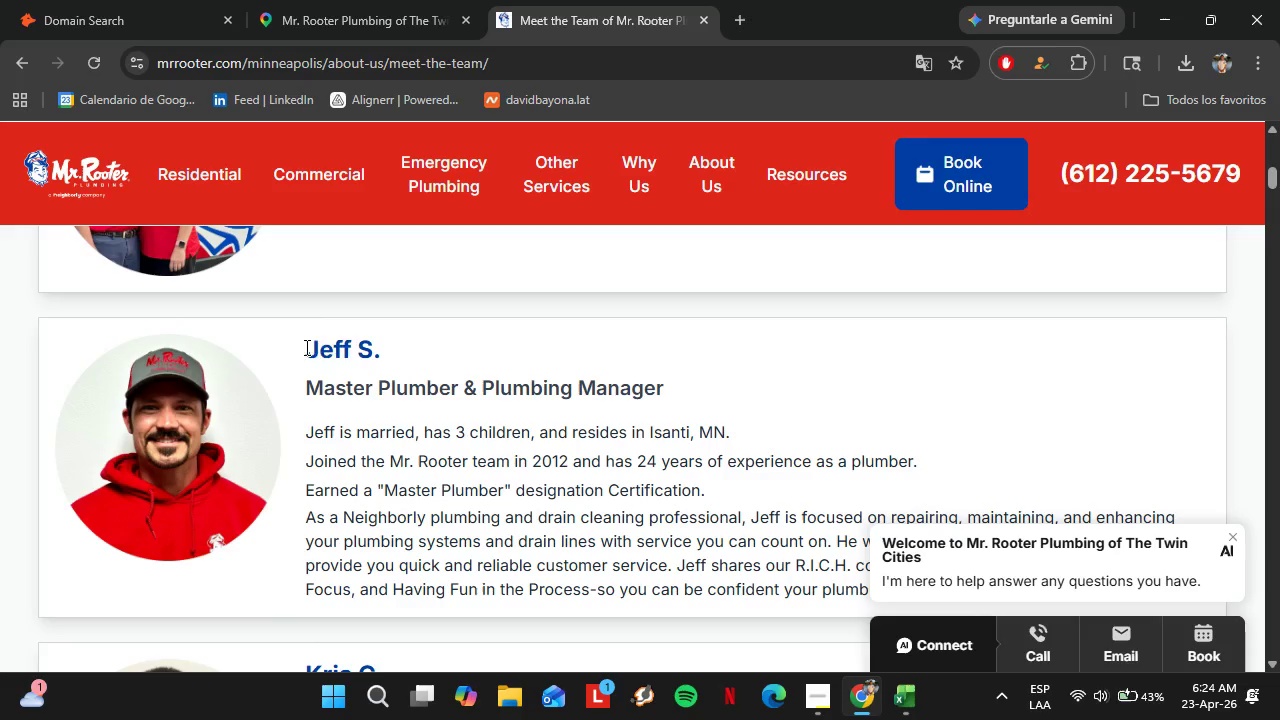 
left_click_drag(start_coordinate=[305, 347], to_coordinate=[363, 346])
 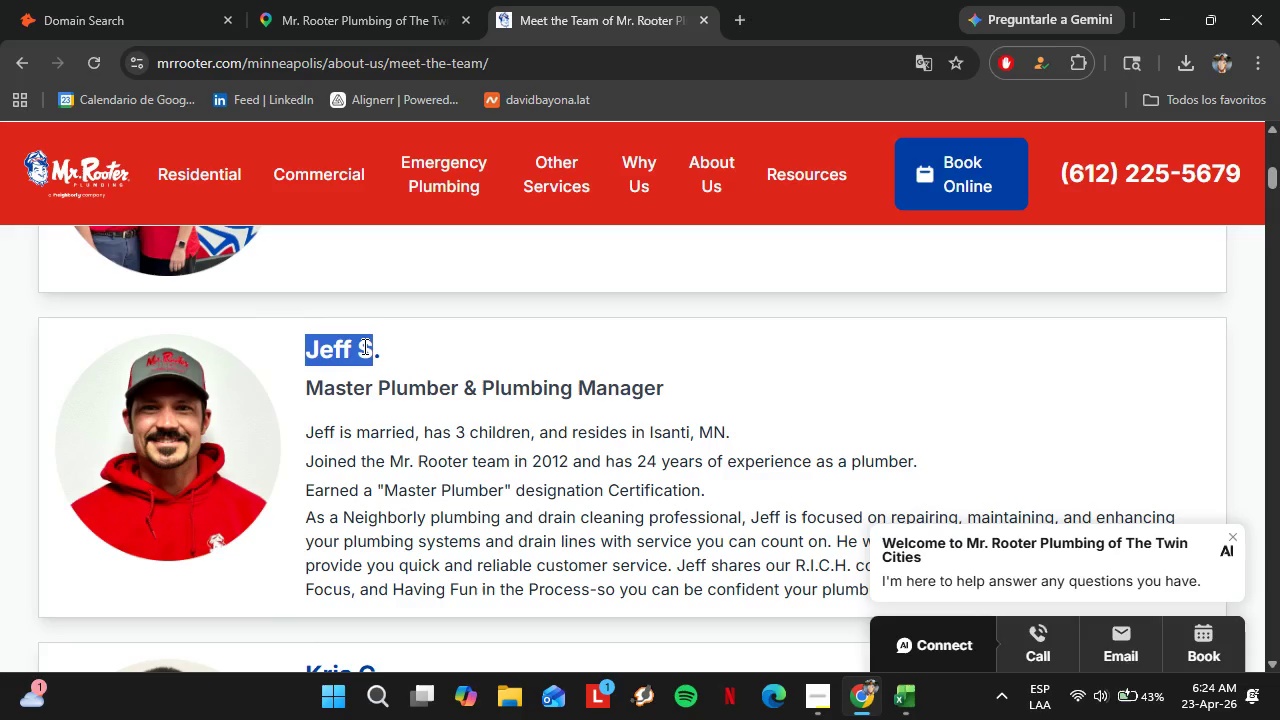 
key(Control+C)
 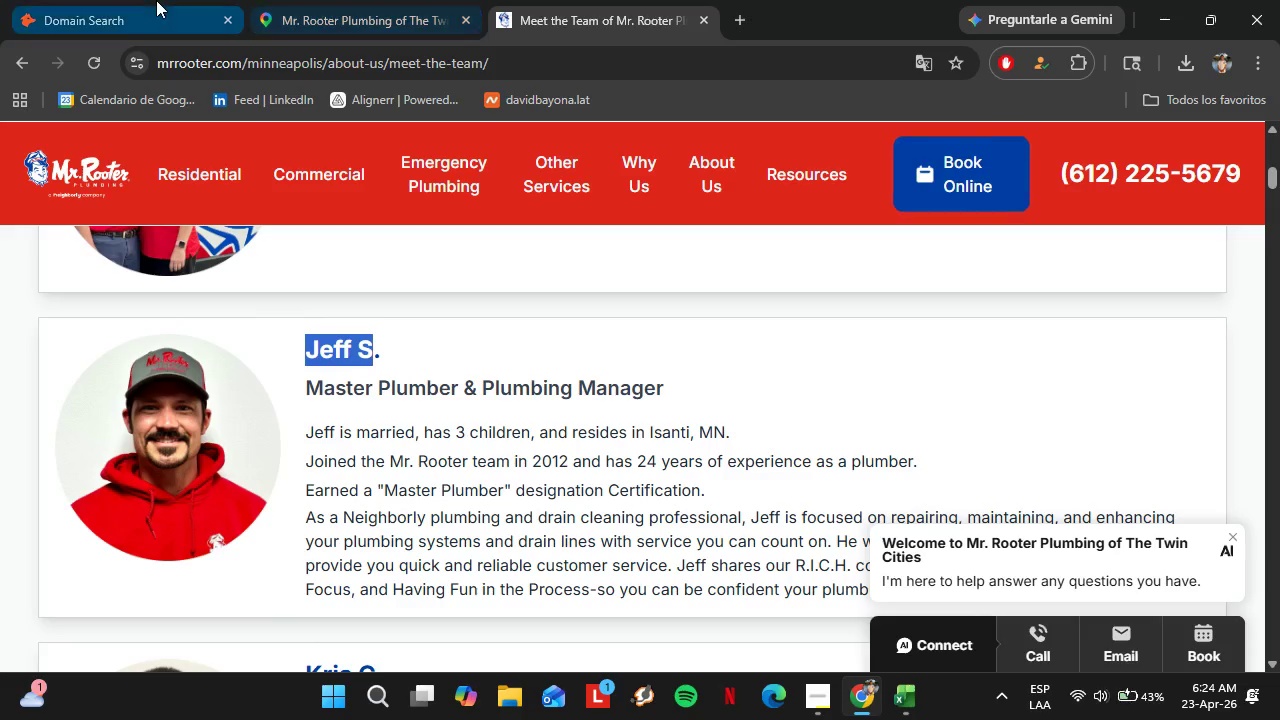 
left_click([154, 0])
 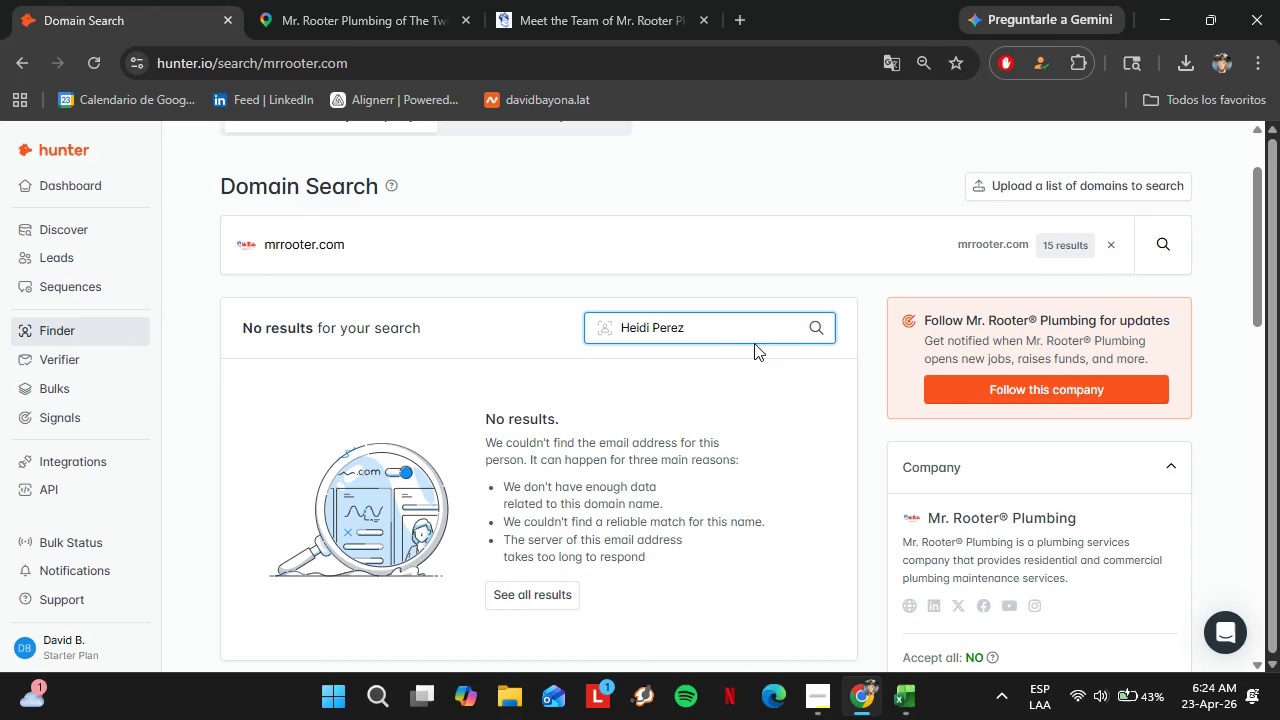 
left_click_drag(start_coordinate=[732, 331], to_coordinate=[553, 299])
 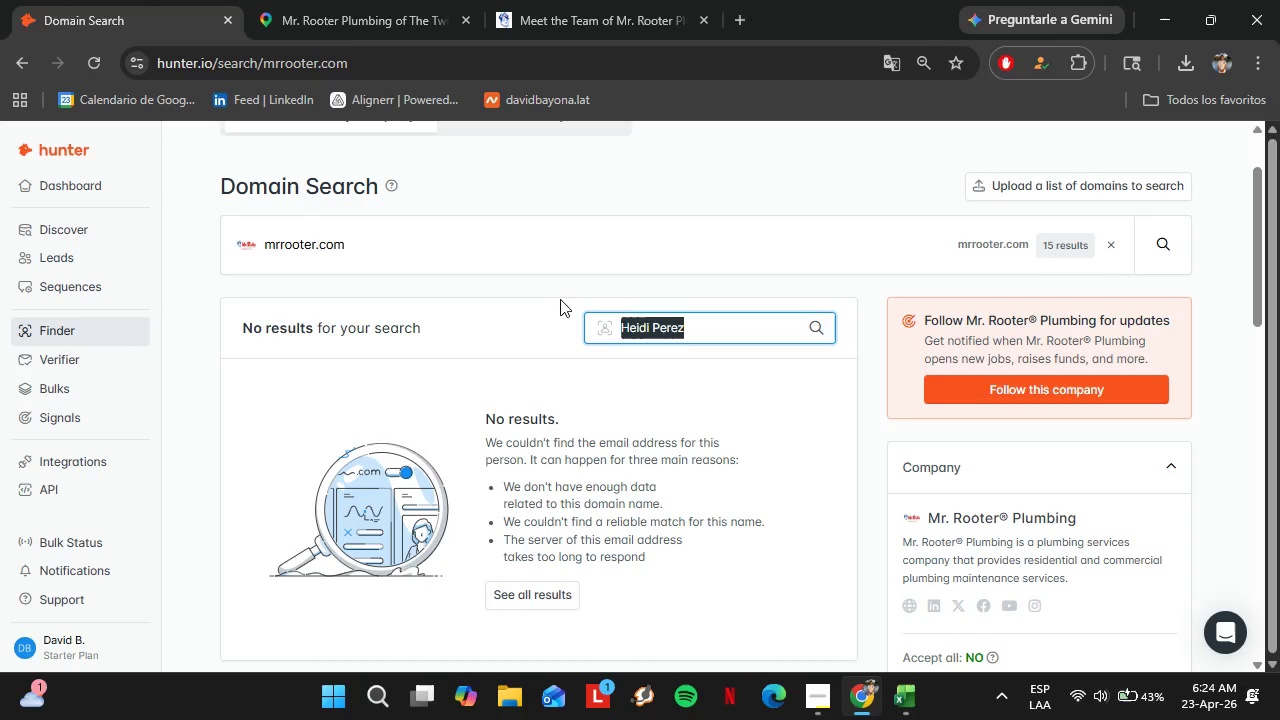 
key(Control+V)
 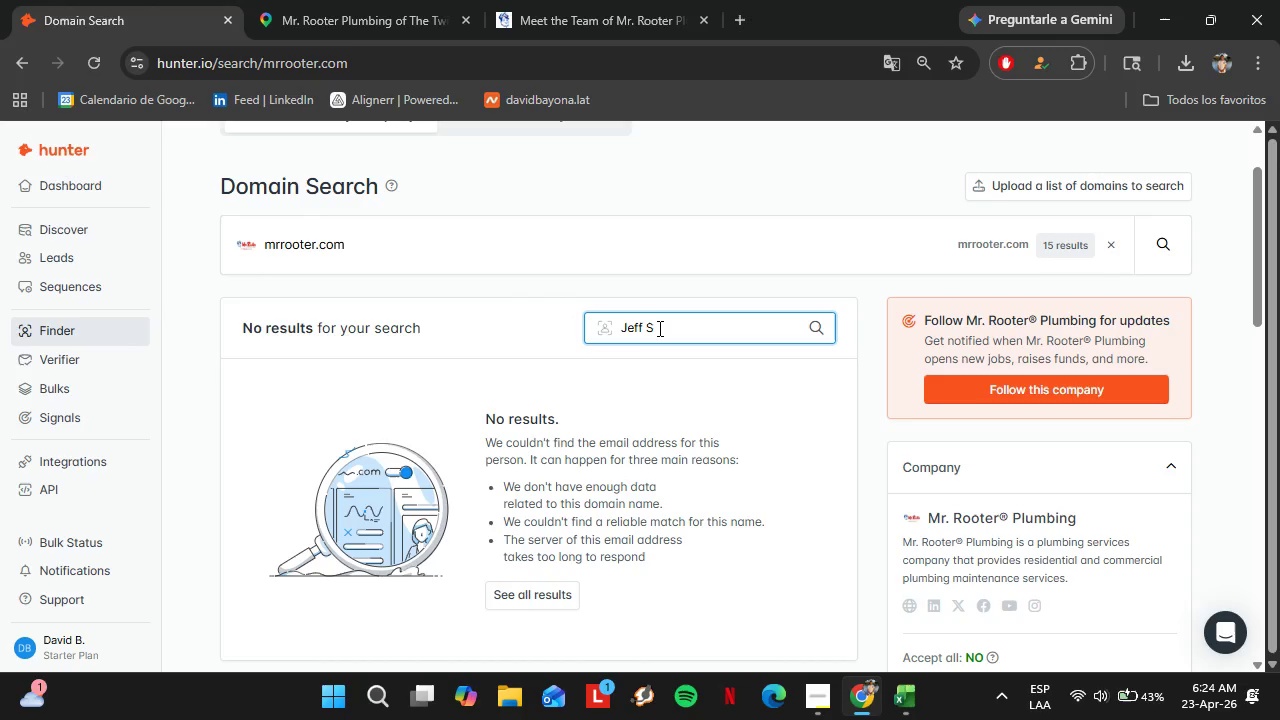 
key(Period)
 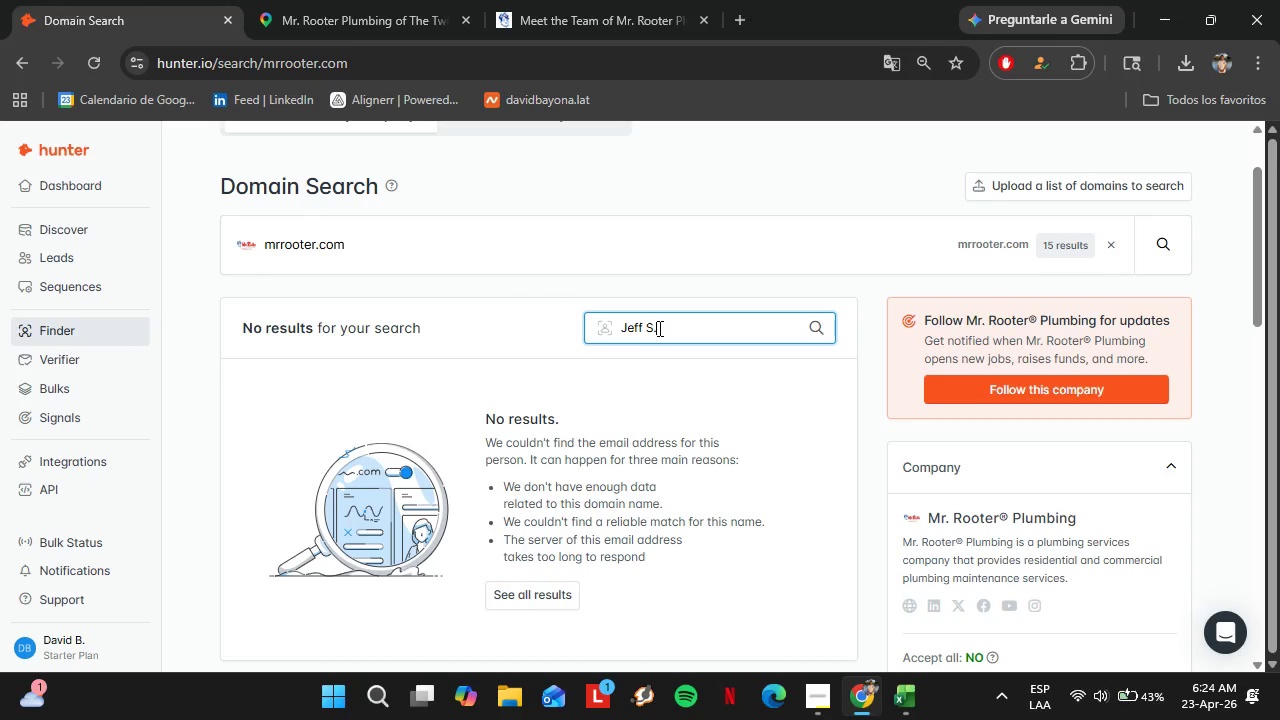 
key(Enter)
 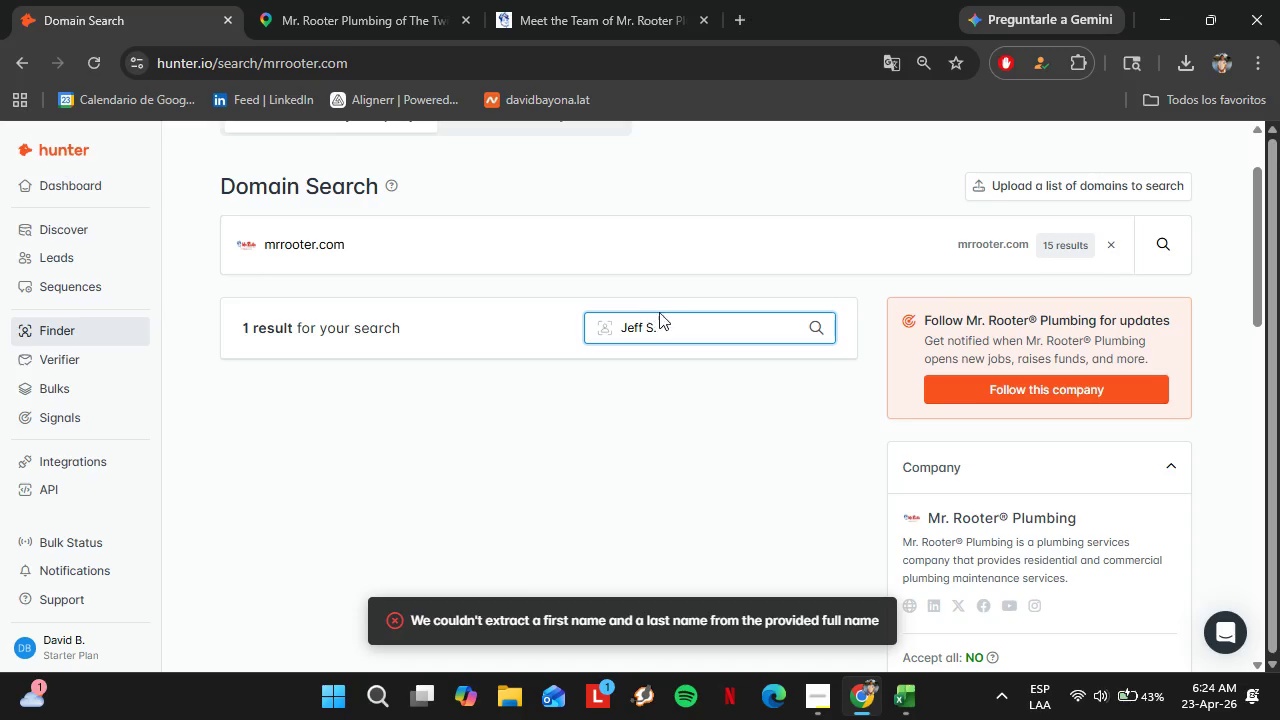 
left_click([693, 331])
 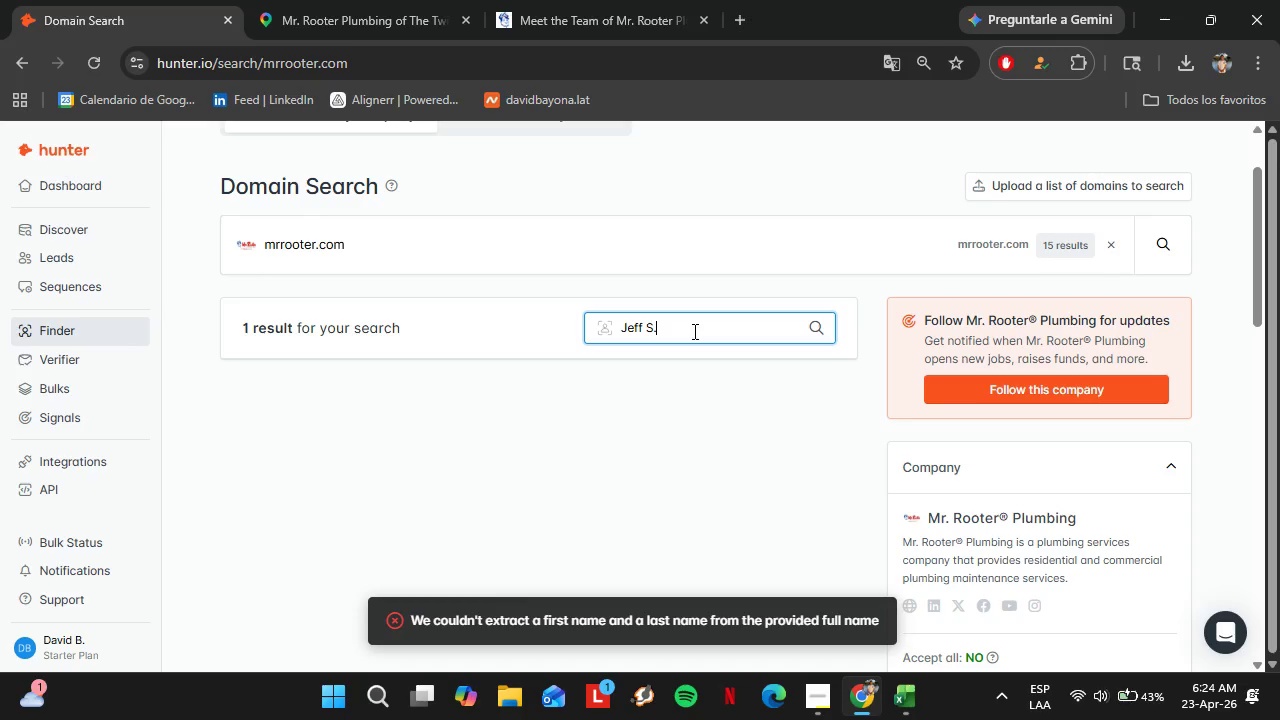 
key(Backspace)
 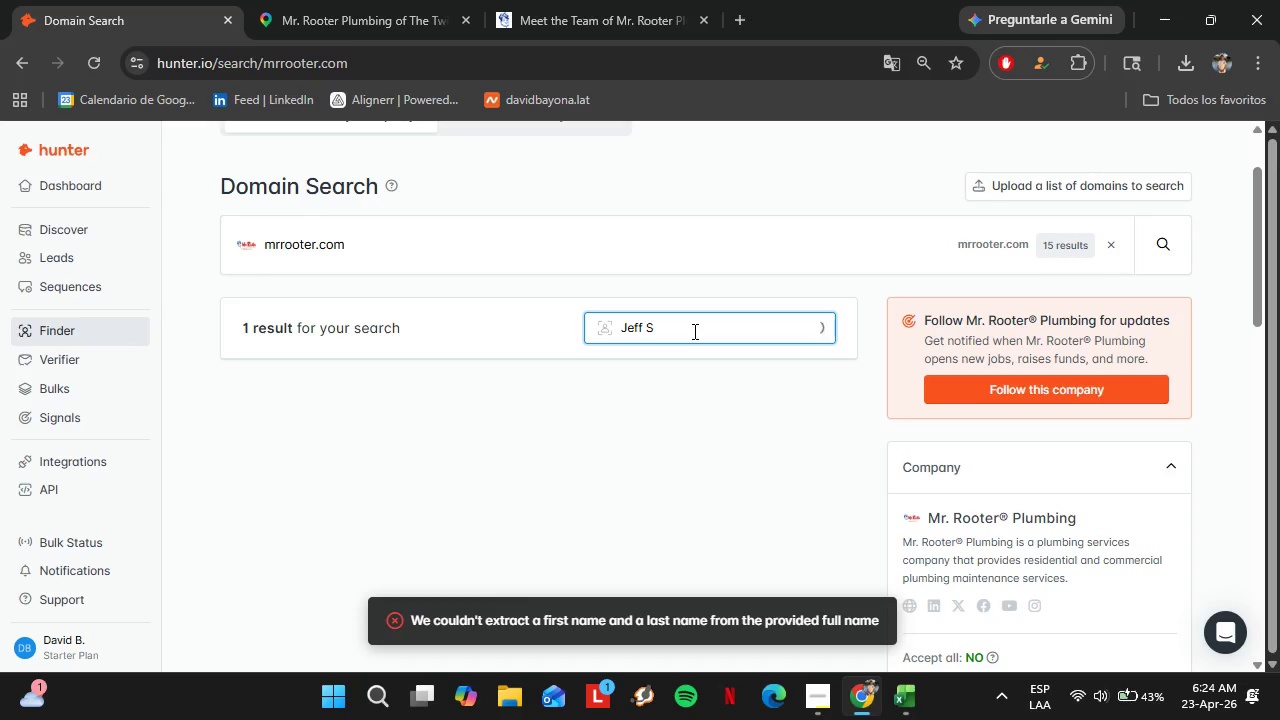 
key(Enter)
 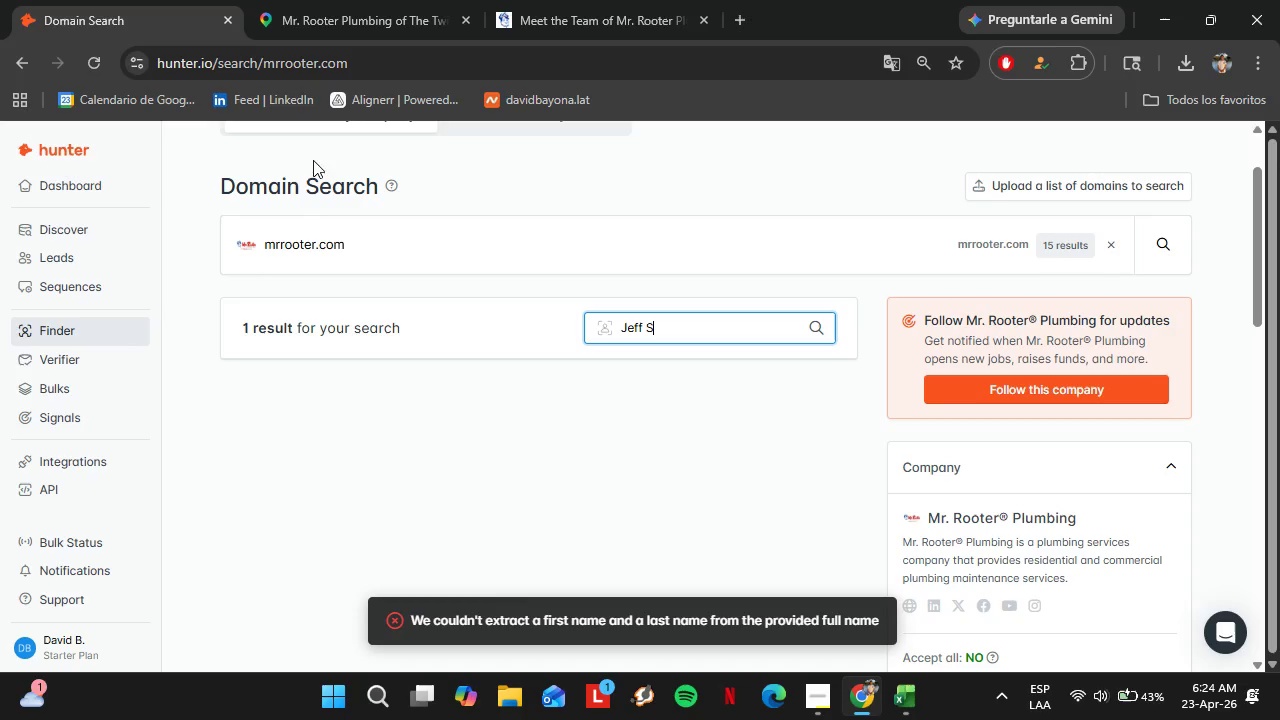 
left_click([82, 66])
 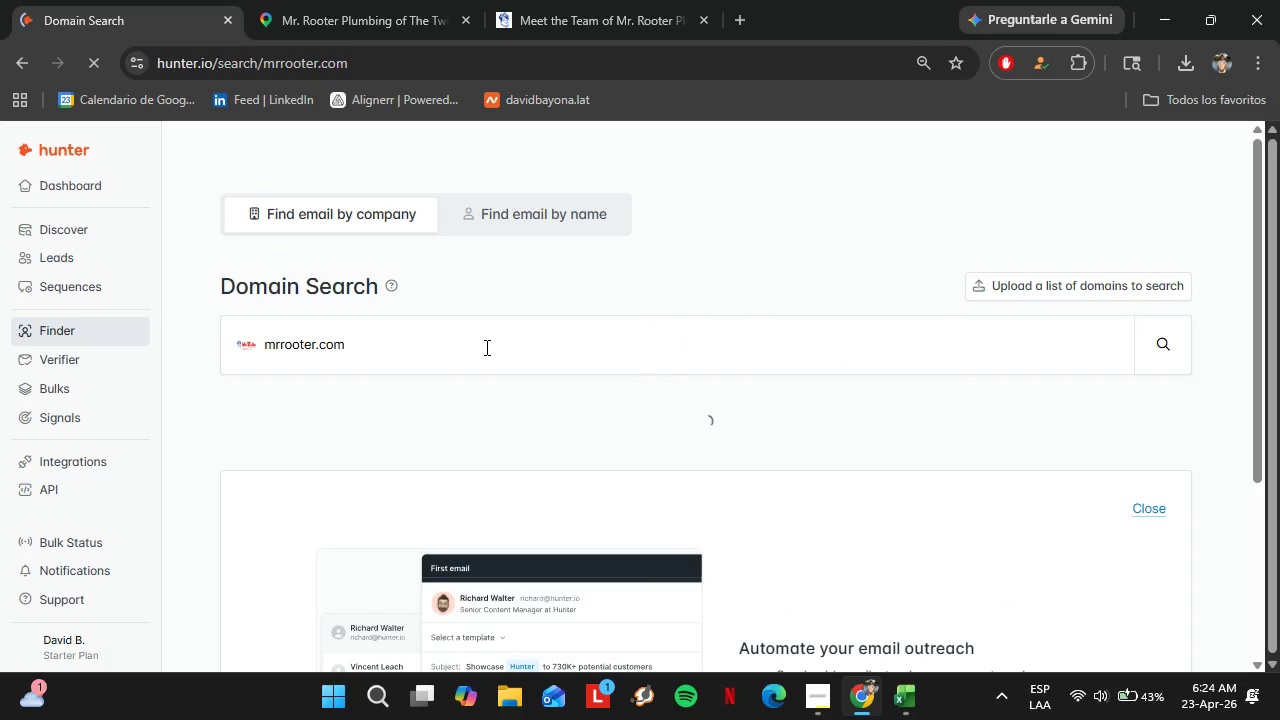 
scroll: coordinate [645, 357], scroll_direction: down, amount: 2.0
 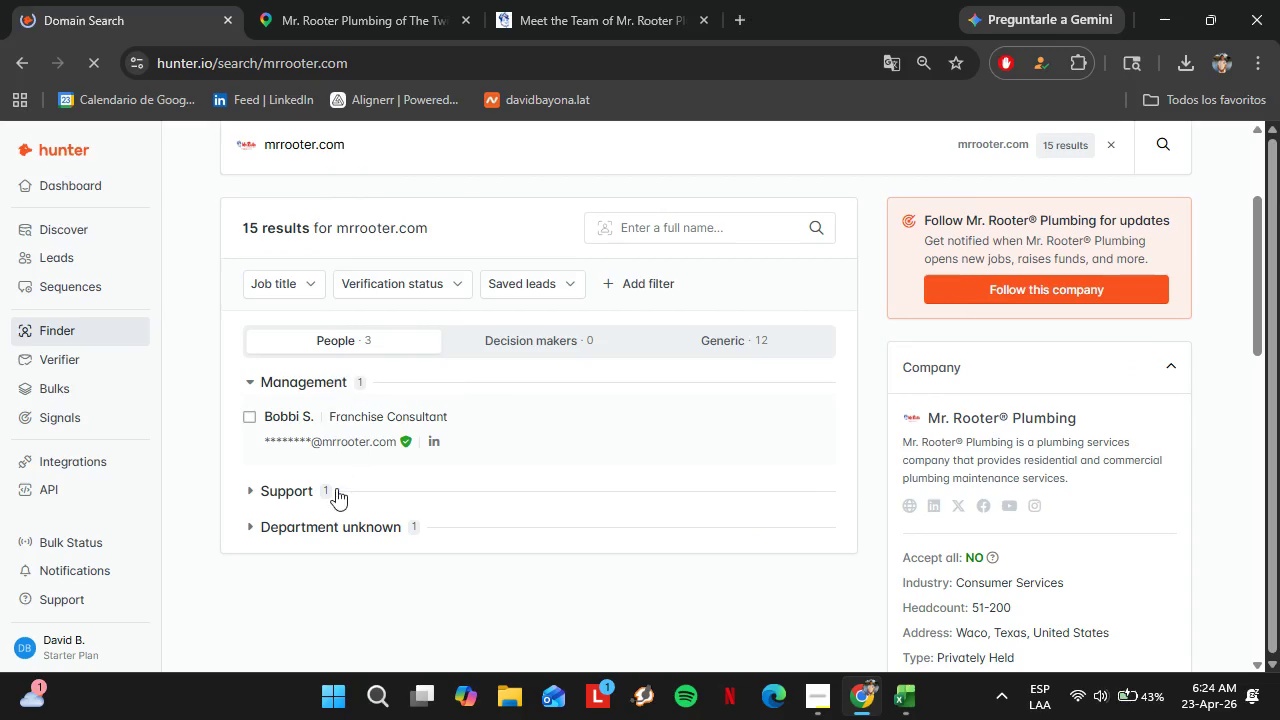 
left_click([324, 520])
 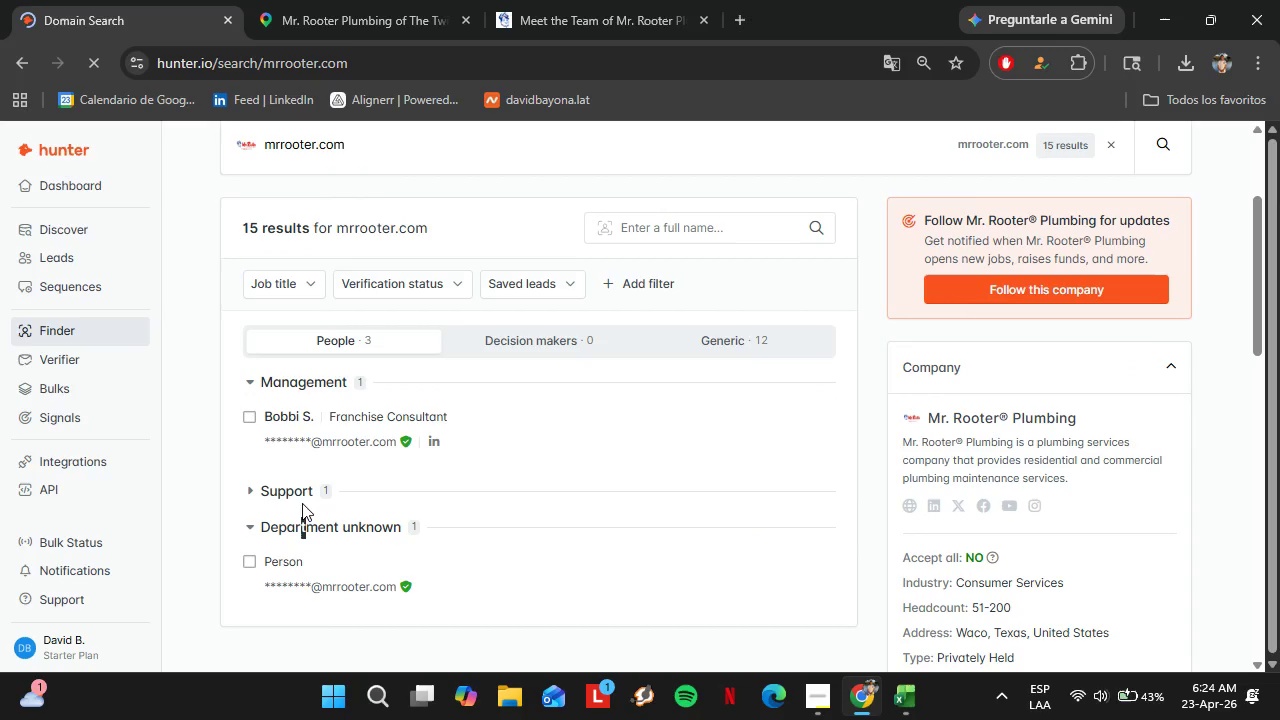 
double_click([291, 494])
 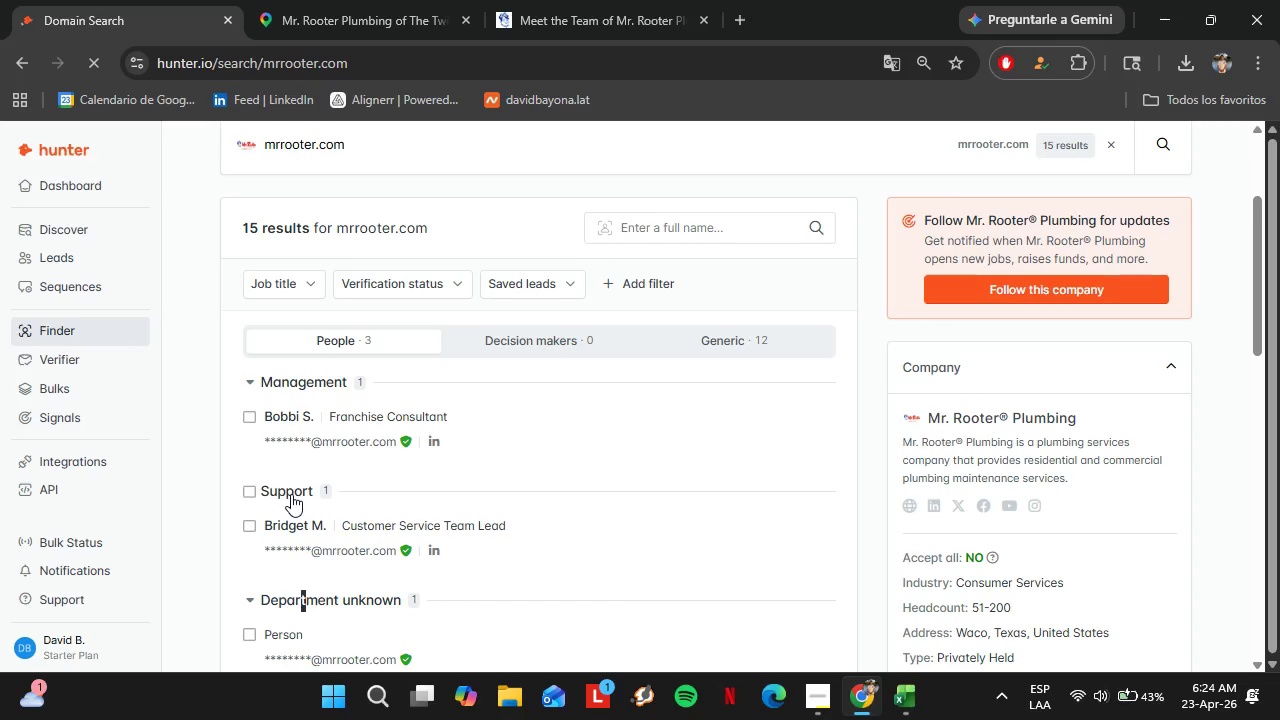 
left_click([291, 494])
 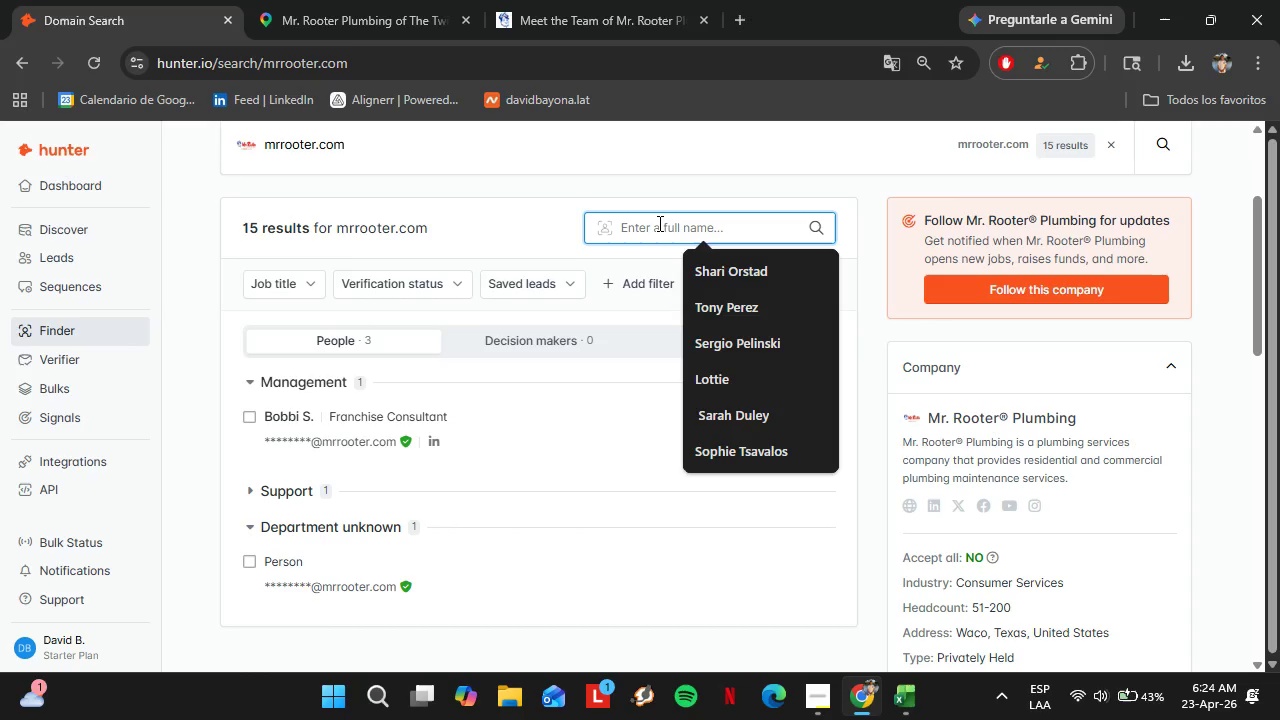 
type(Jeff S.)
 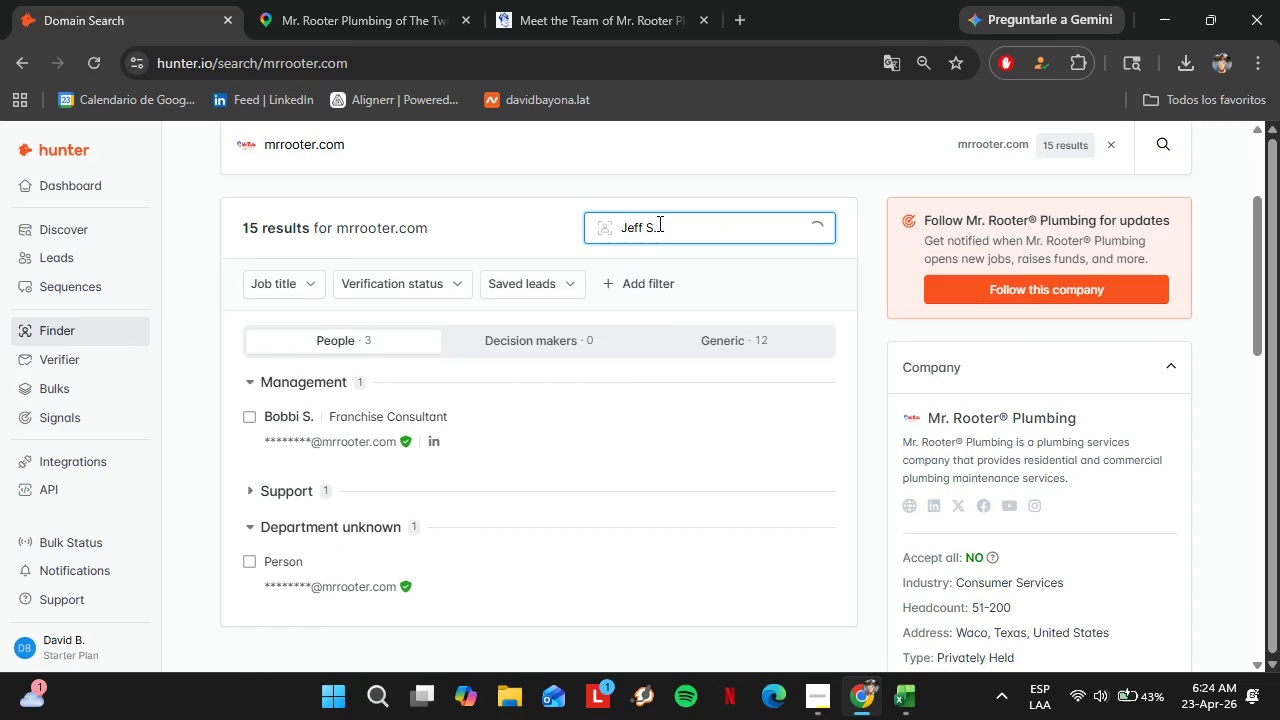 
 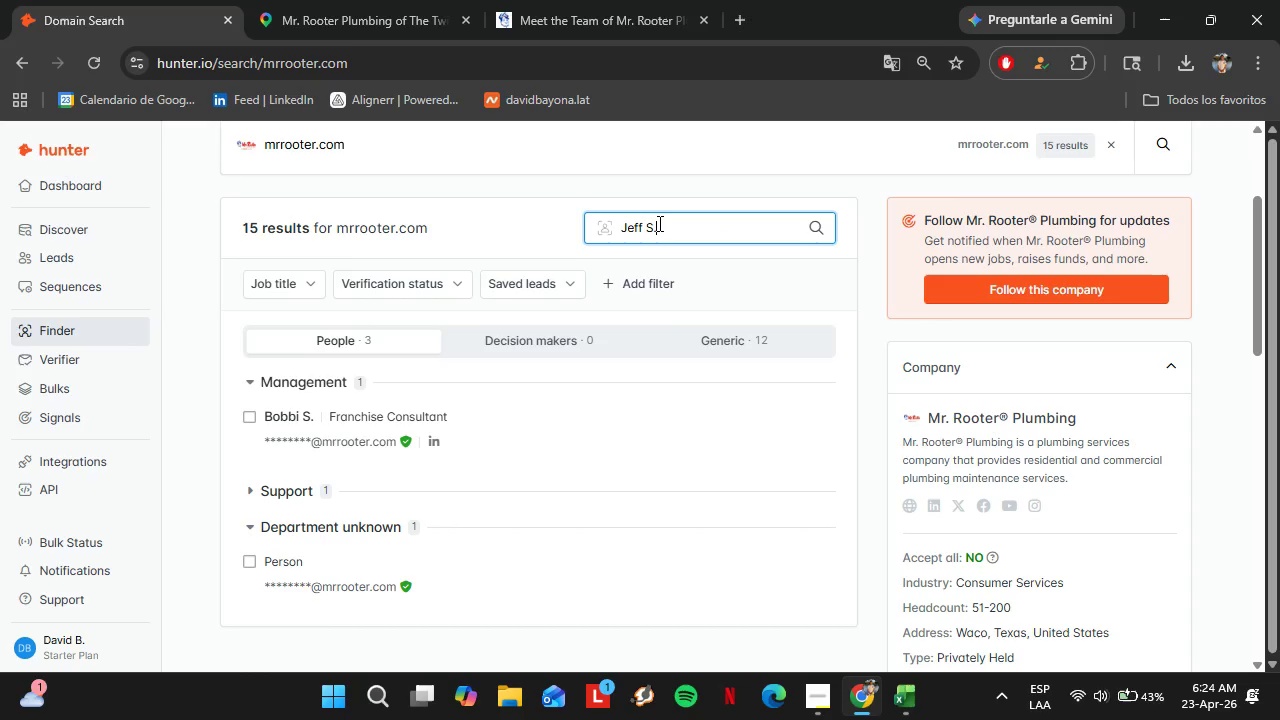 
key(Enter)
 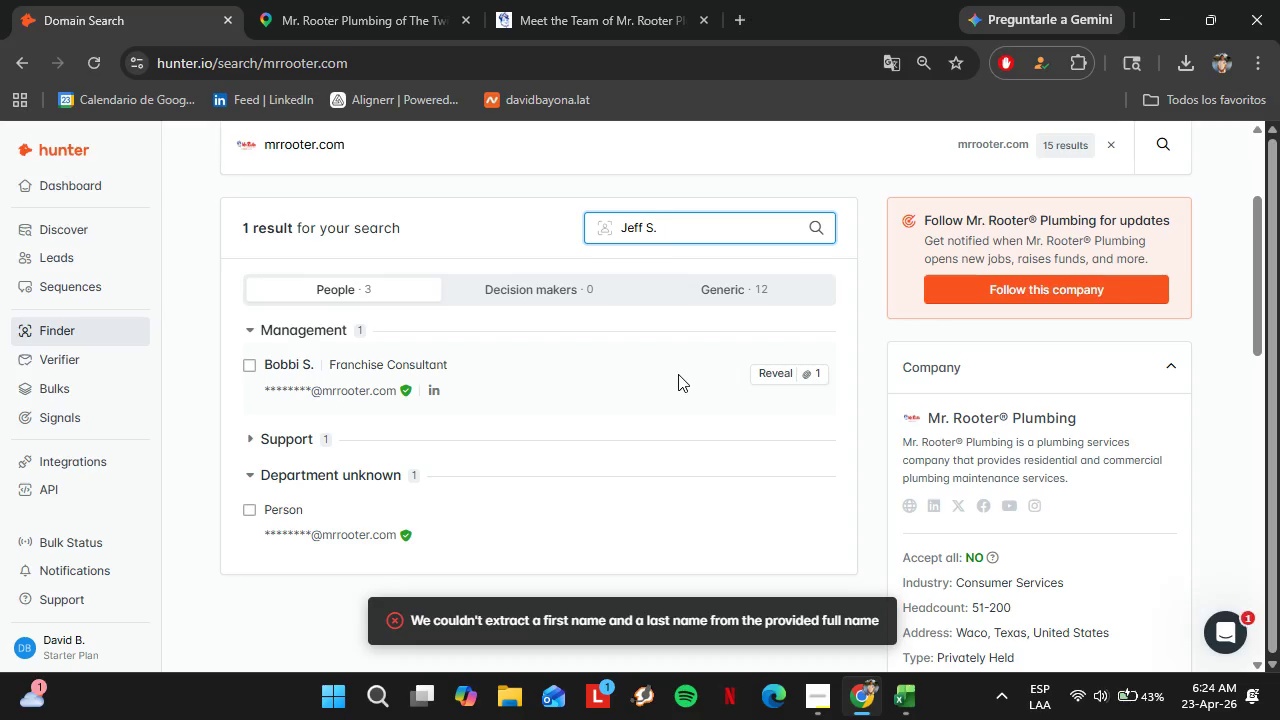 
scroll: coordinate [554, 373], scroll_direction: up, amount: 3.0
 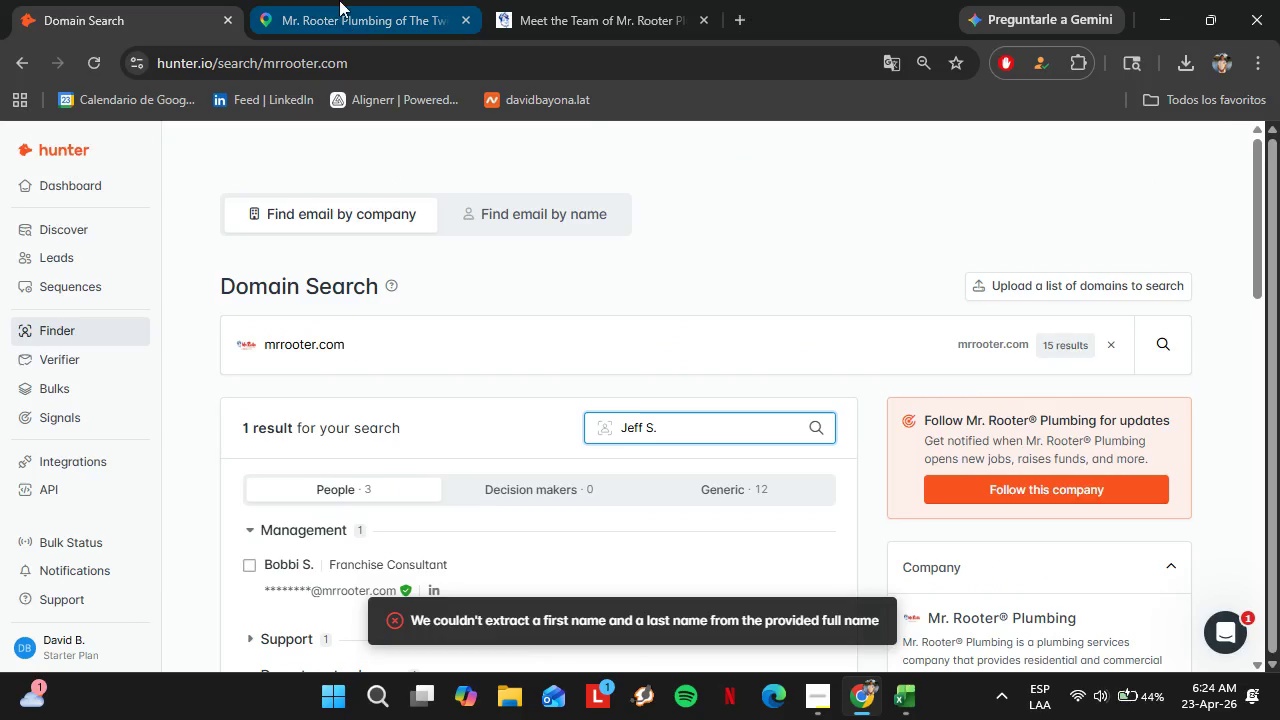 
left_click([339, 0])
 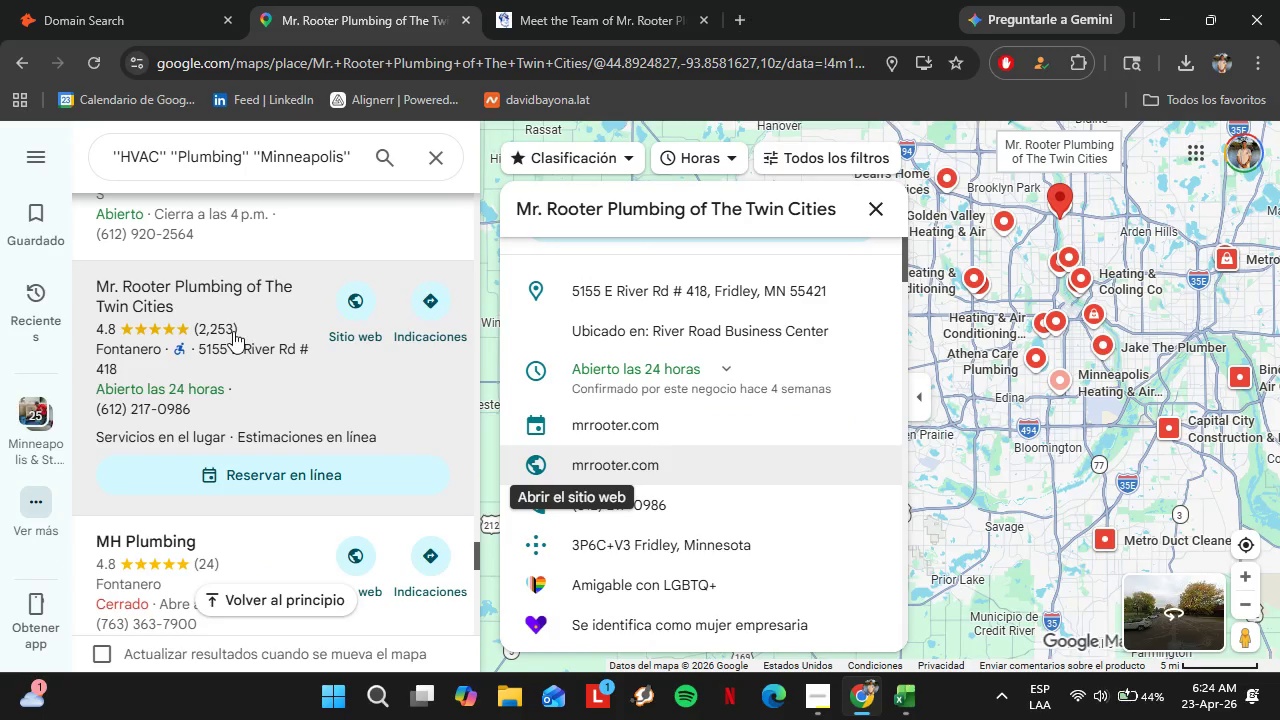 
scroll: coordinate [228, 400], scroll_direction: down, amount: 4.0
 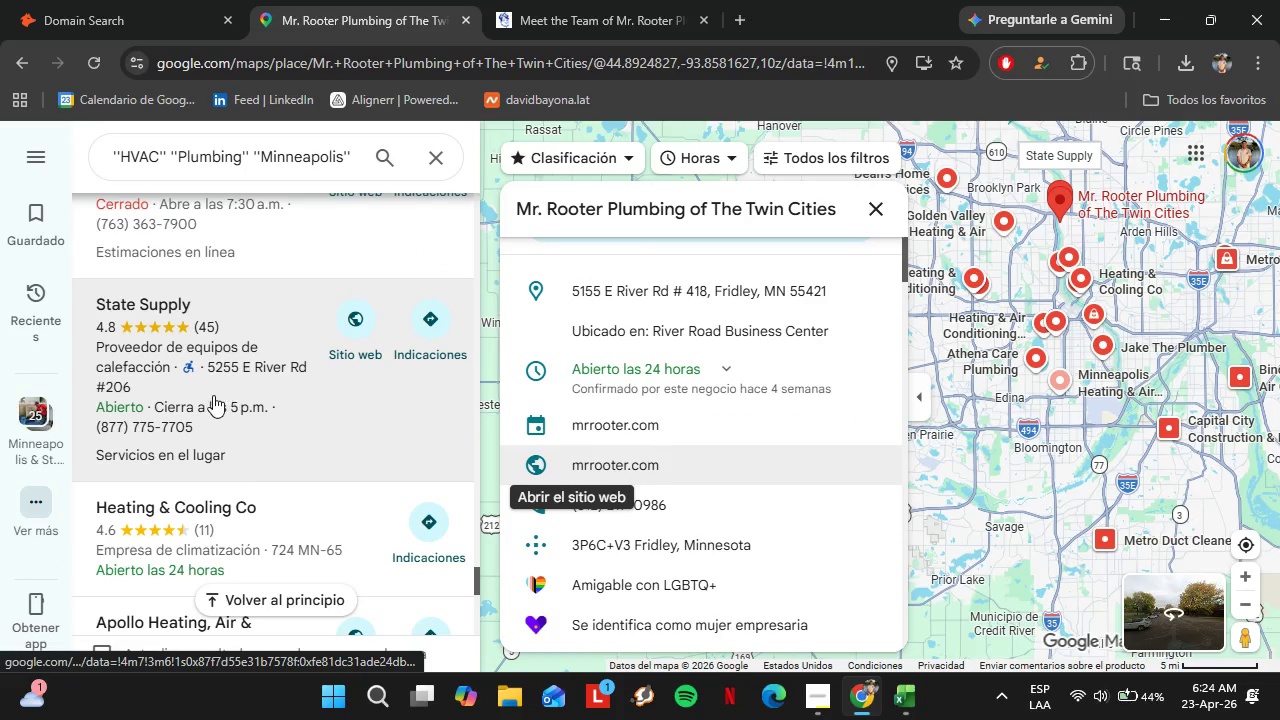 
left_click([203, 349])
 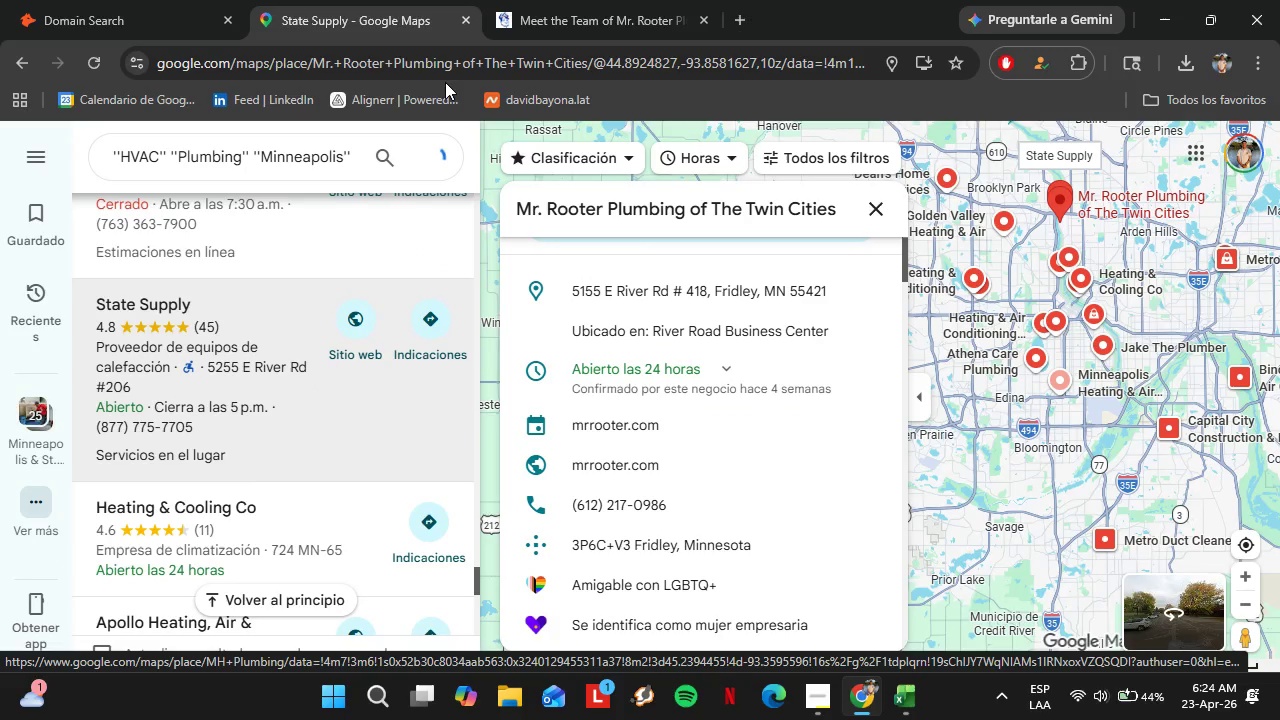 
left_click([570, 0])
 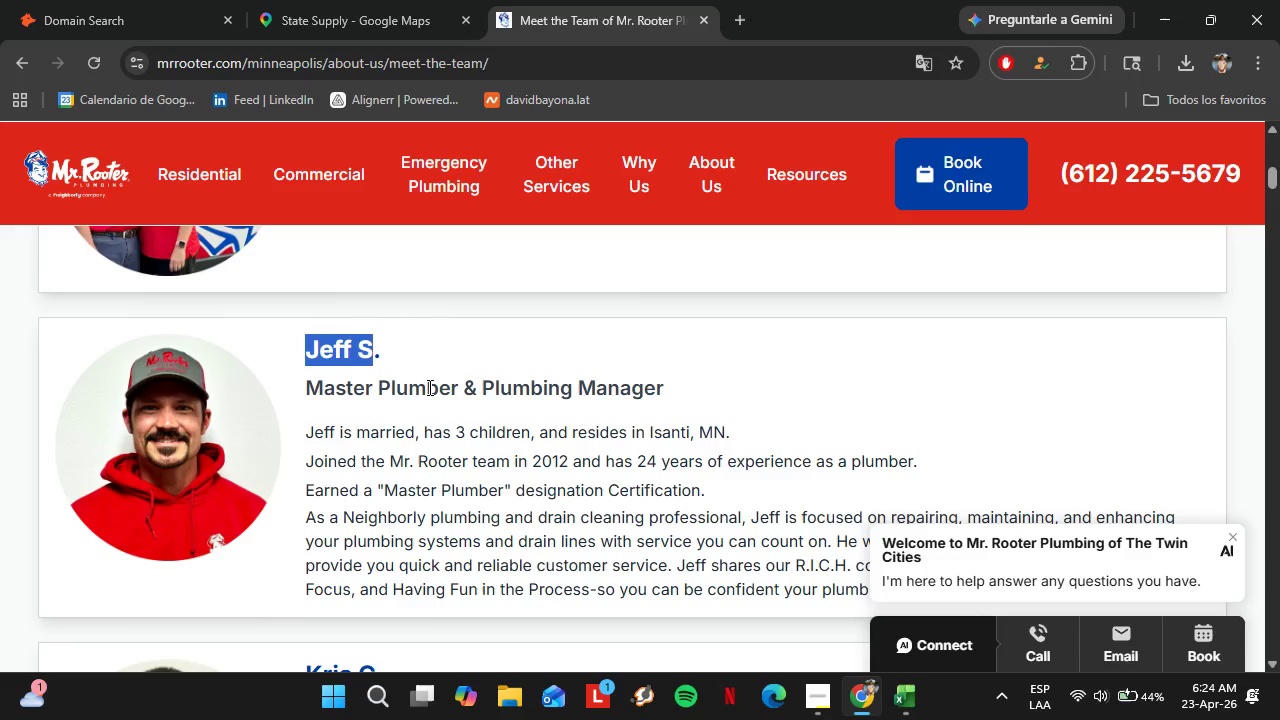 
scroll: coordinate [428, 387], scroll_direction: down, amount: 11.0
 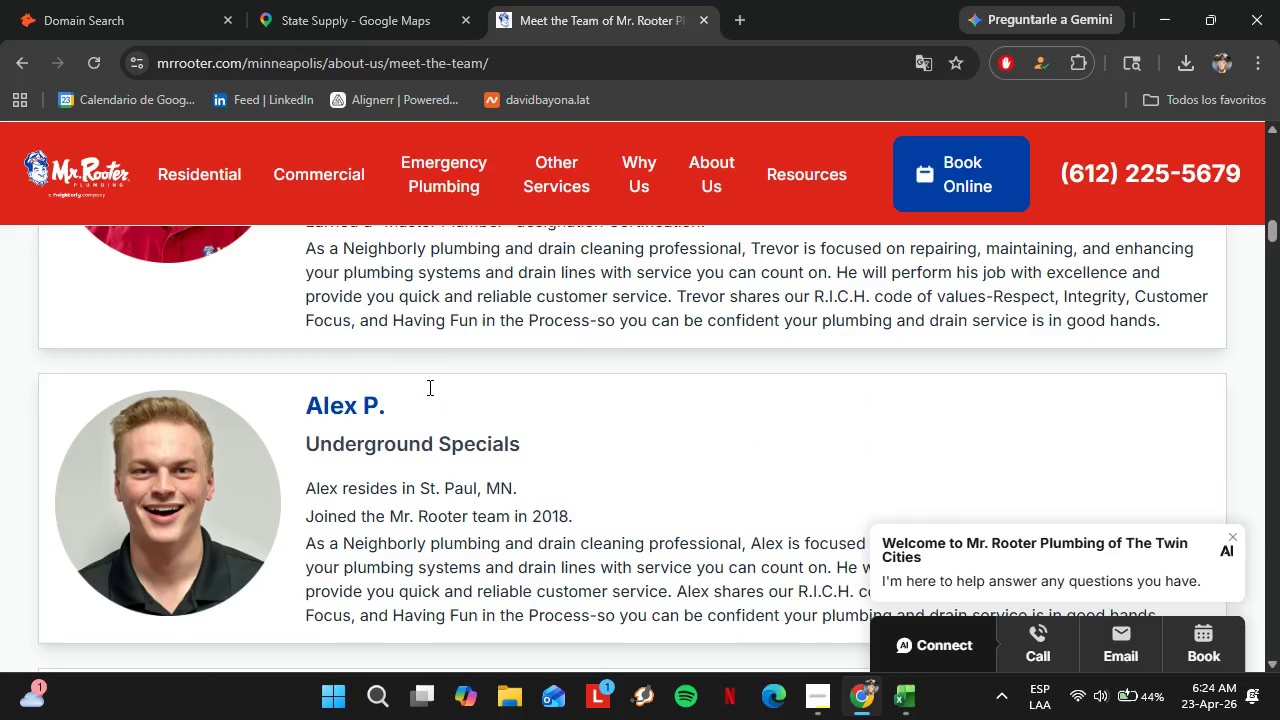 
scroll: coordinate [428, 388], scroll_direction: up, amount: 10.0
 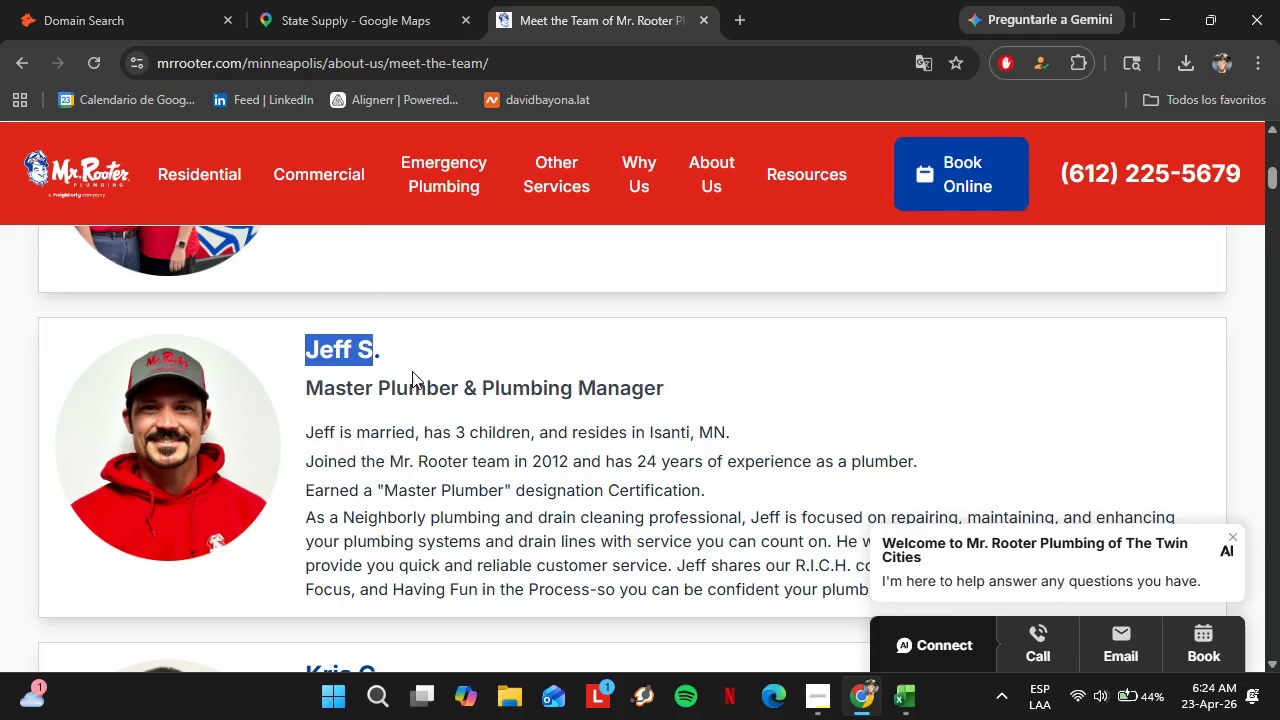 
key(Control+C)
 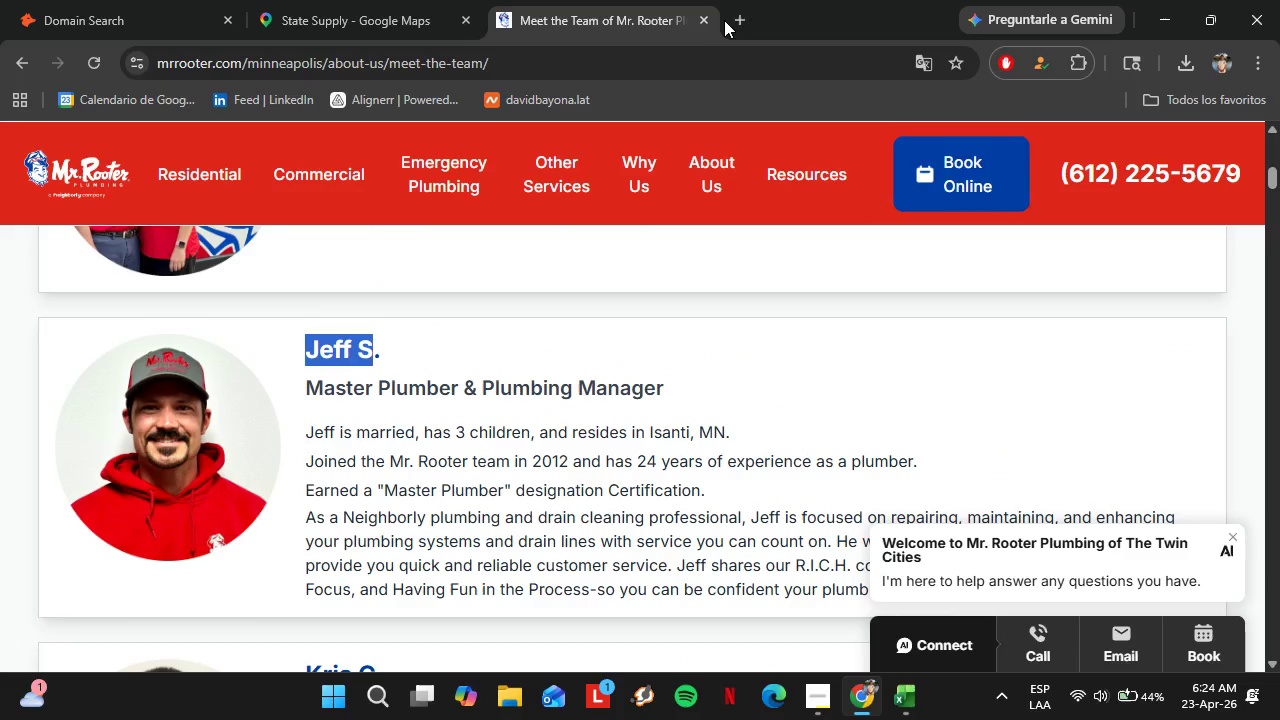 
left_click([733, 19])
 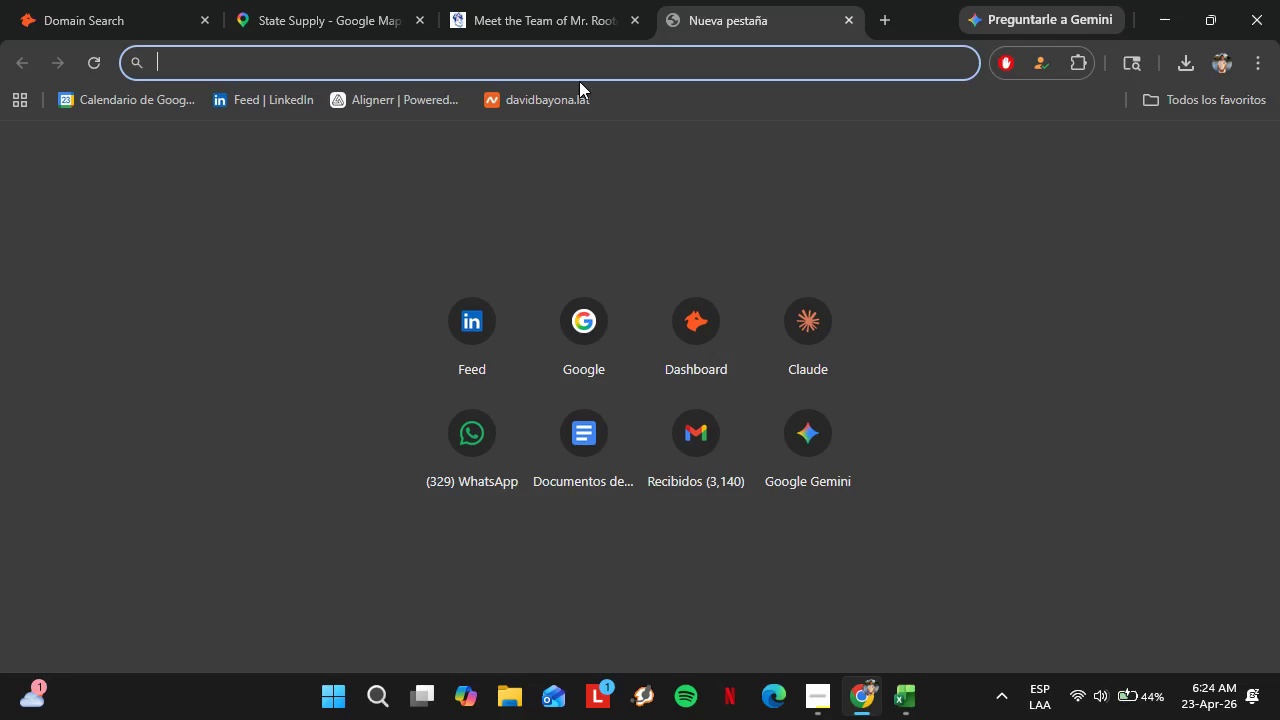 
type(go)
 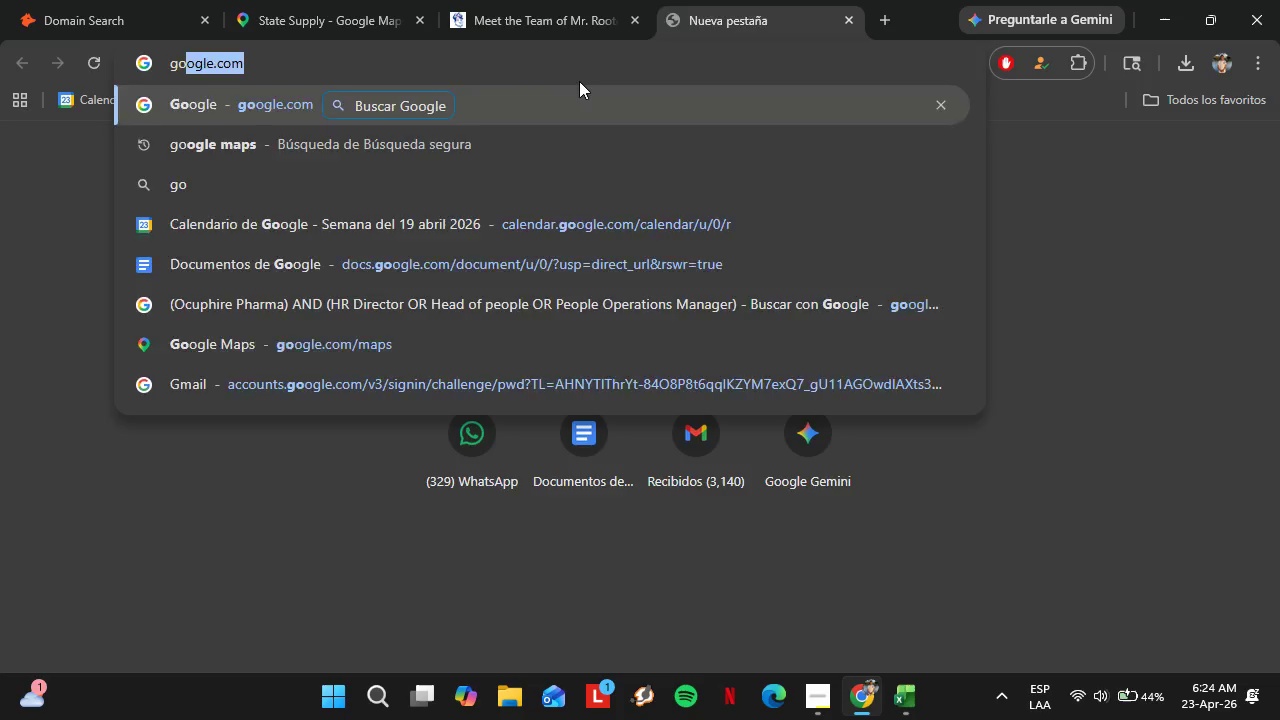 
key(Enter)
 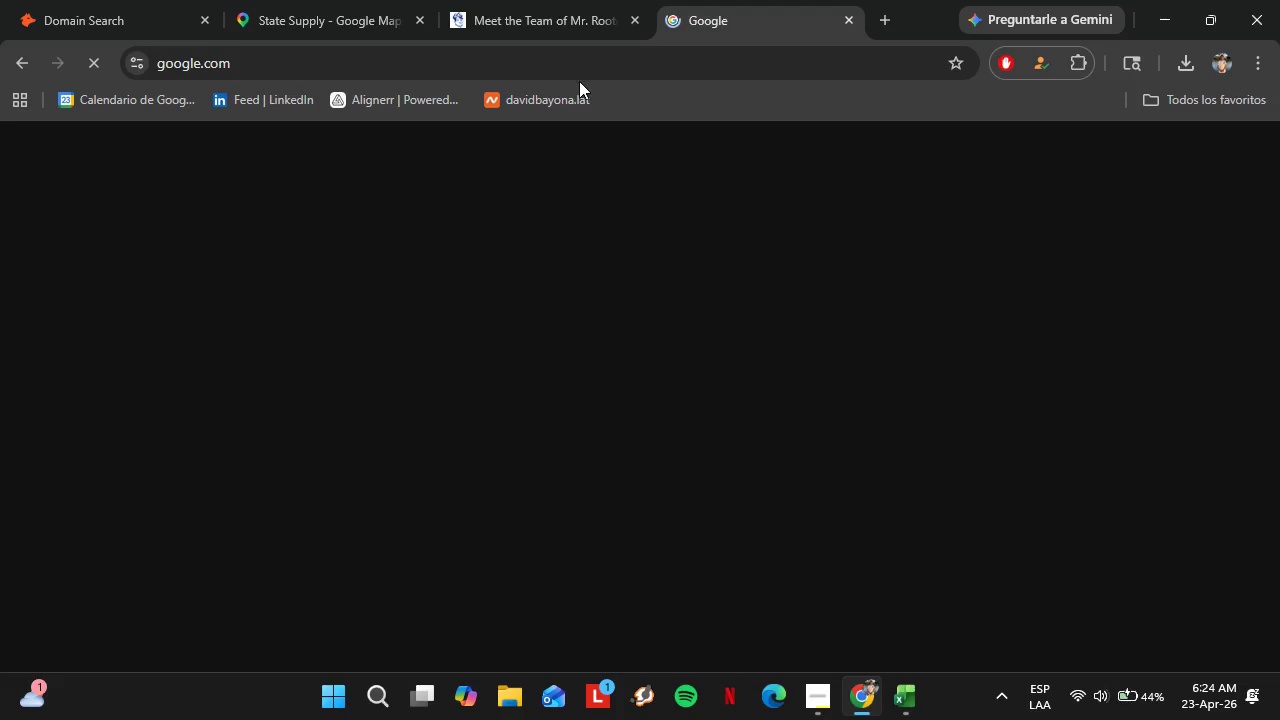 
key(Control+V)
 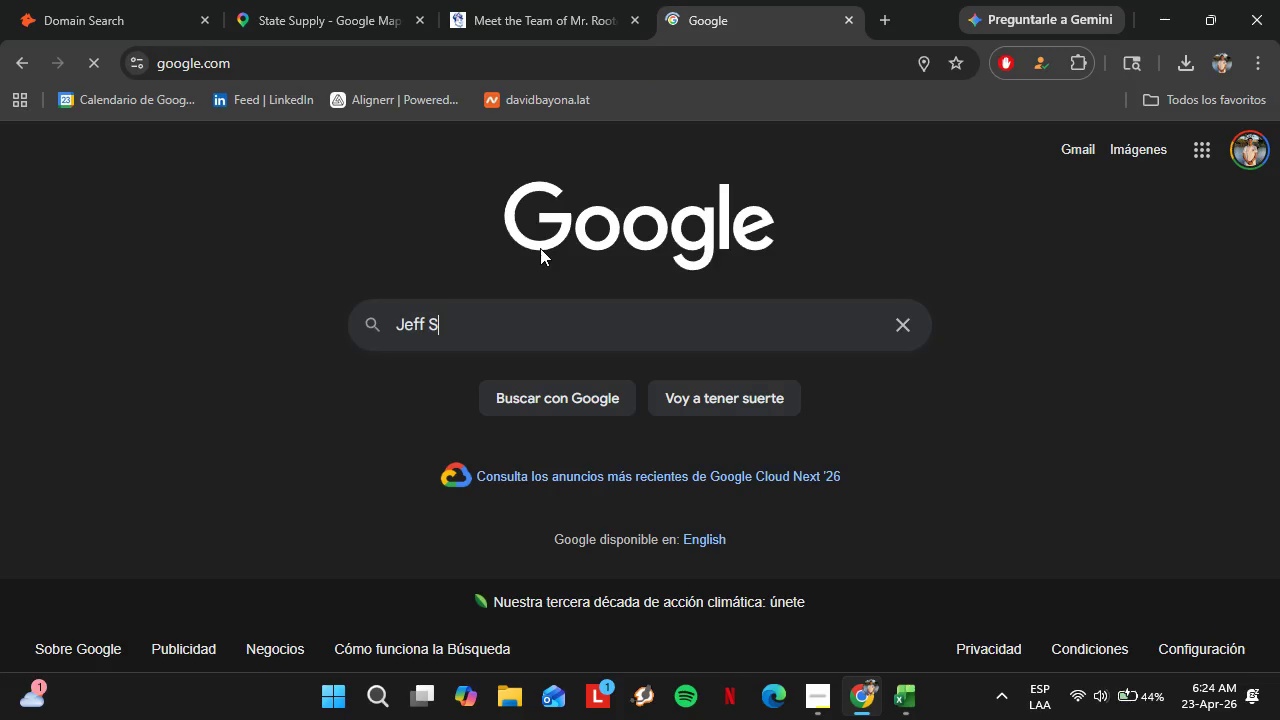 
type( MR)
 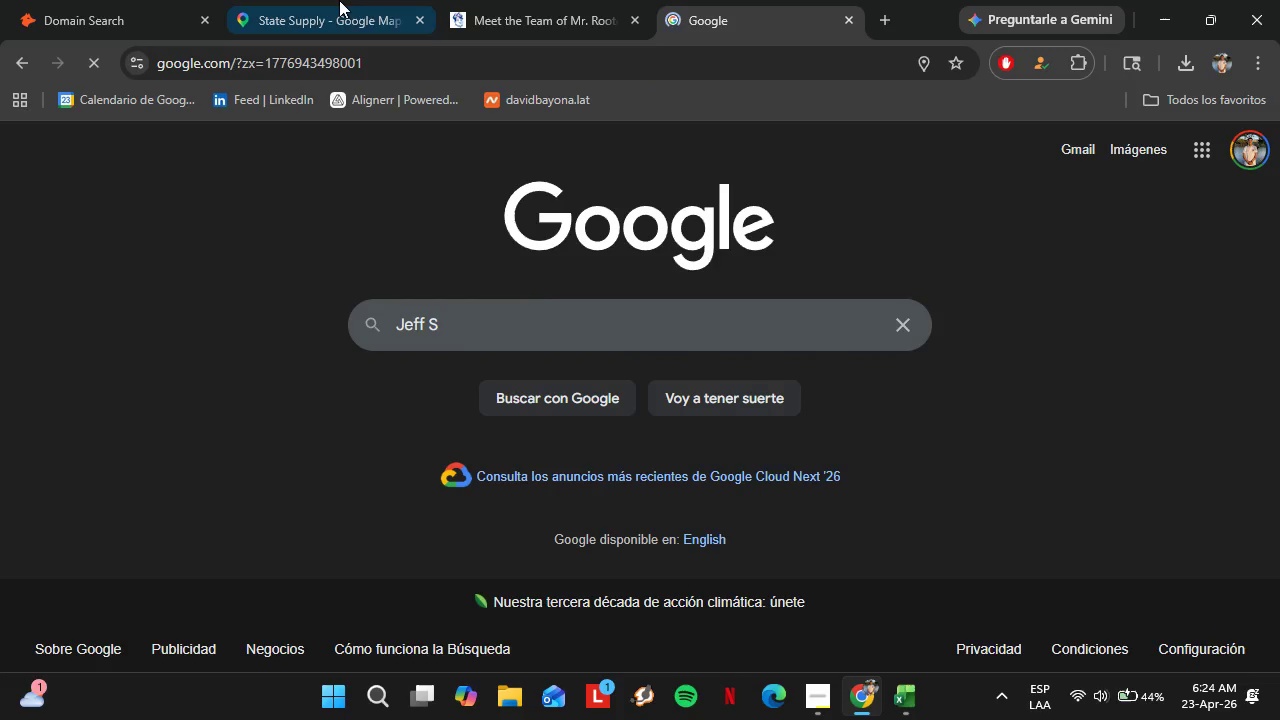 
left_click([506, 332])
 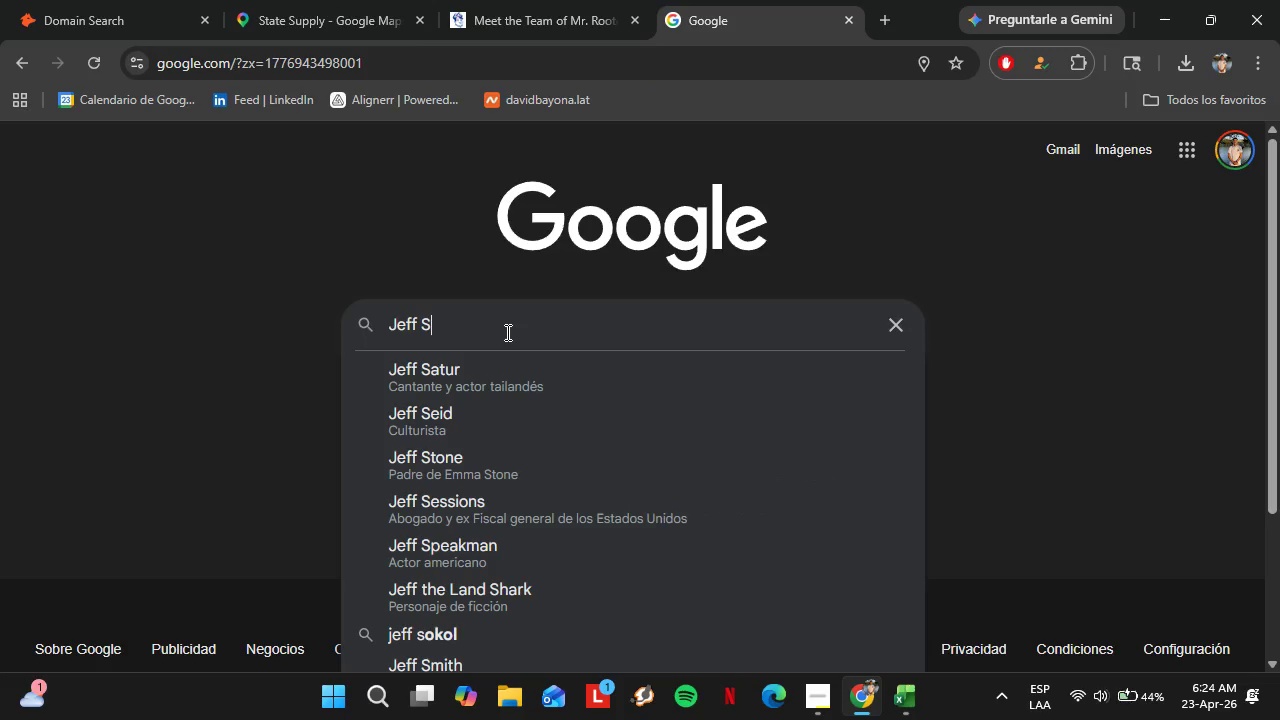 
type(. Mr)
 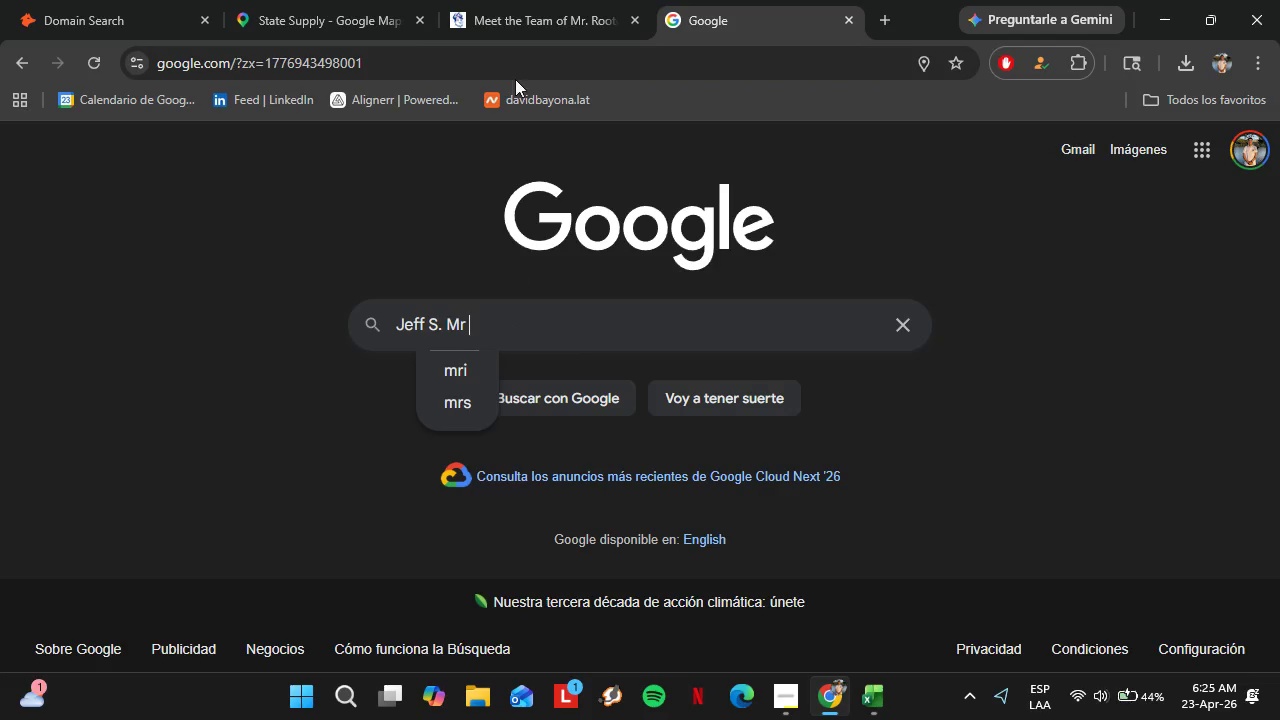 
 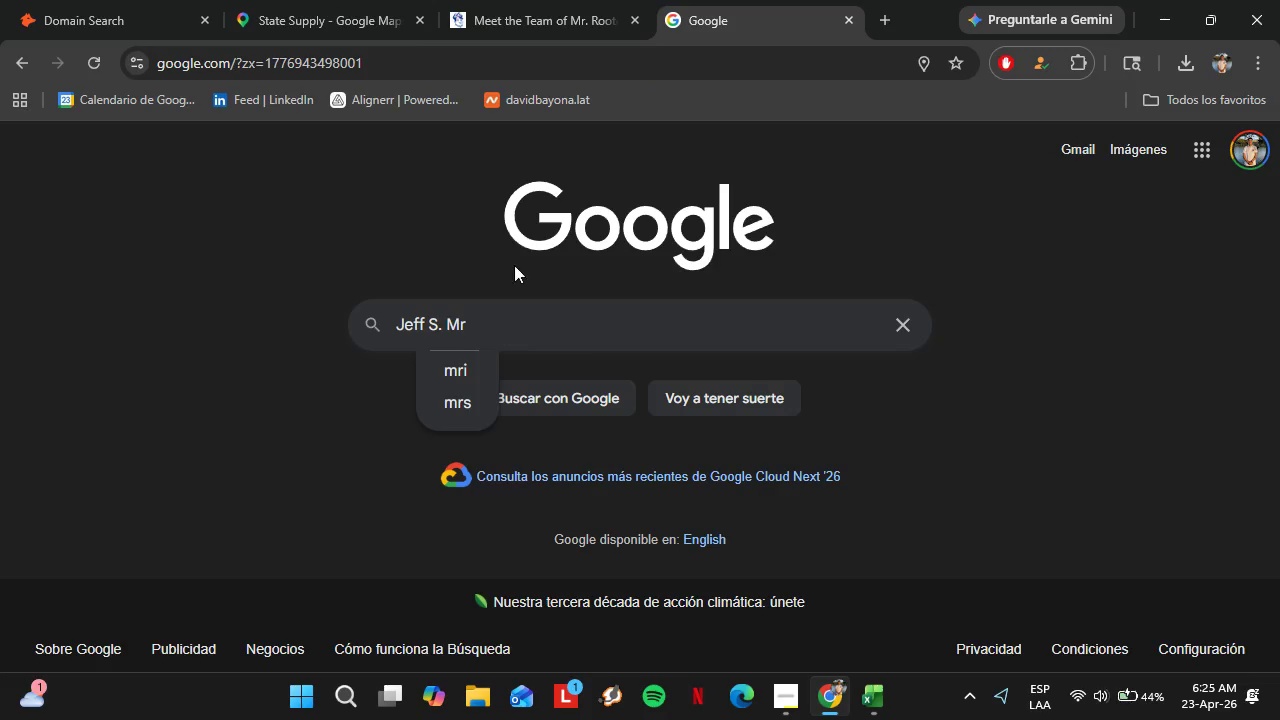 
key(Space)
 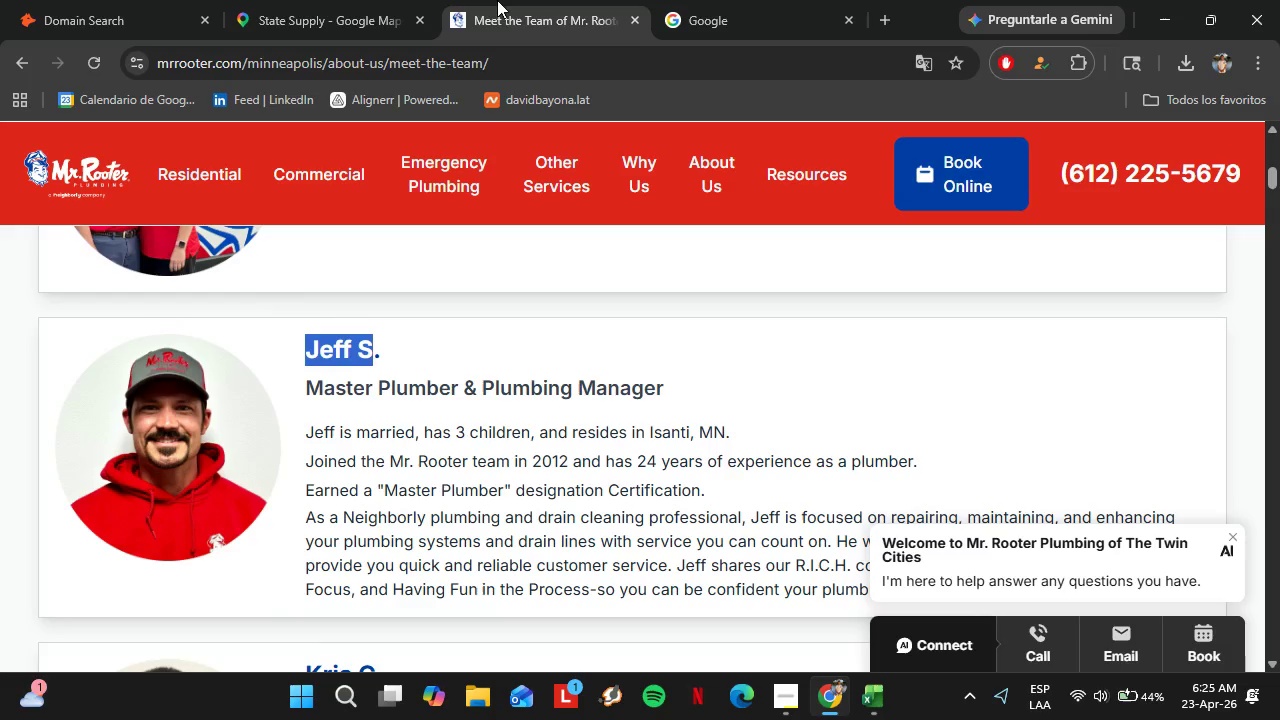 
left_click([497, 0])
 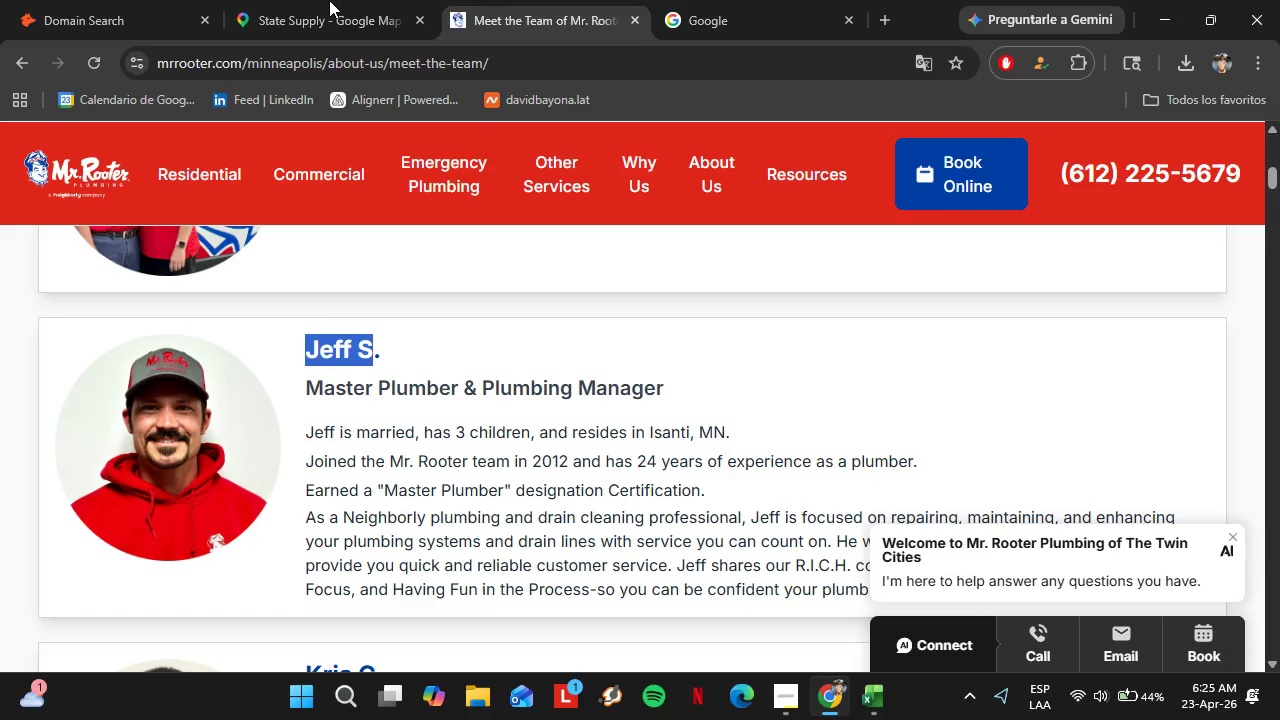 
left_click([773, 0])
 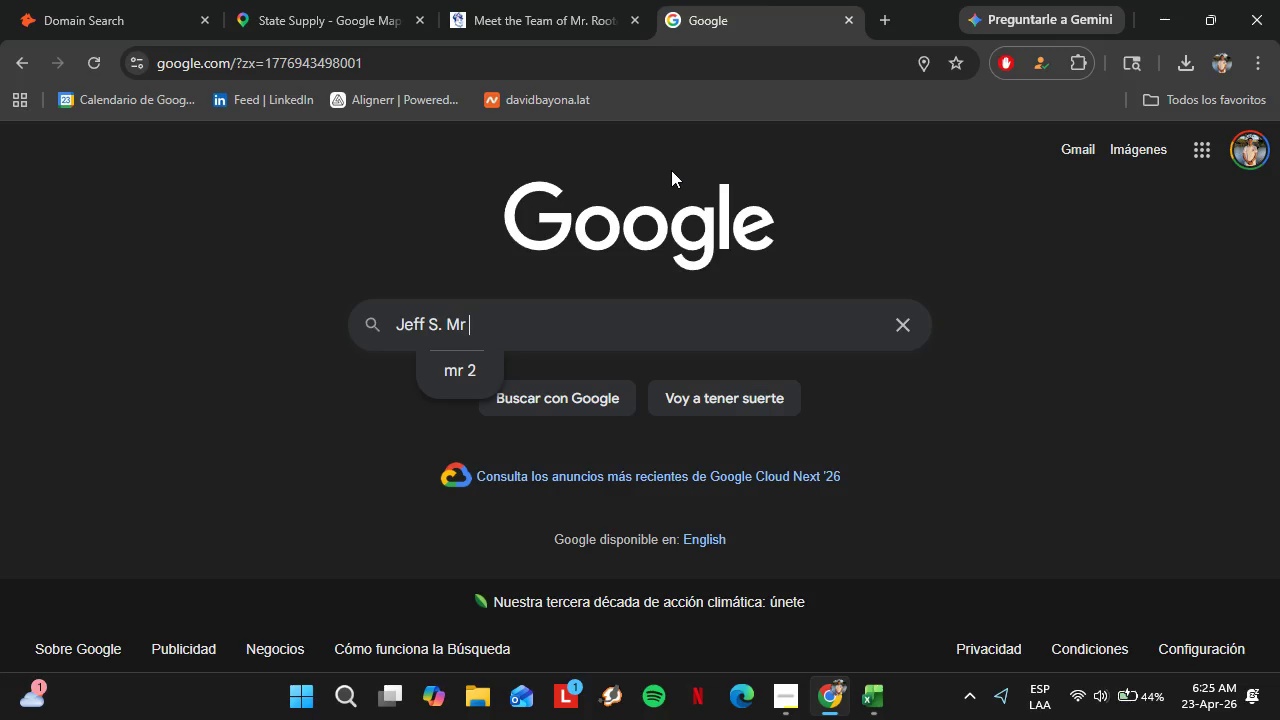 
type(Rooo)
key(Backspace)
type(tw)
key(Backspace)
type(er)
 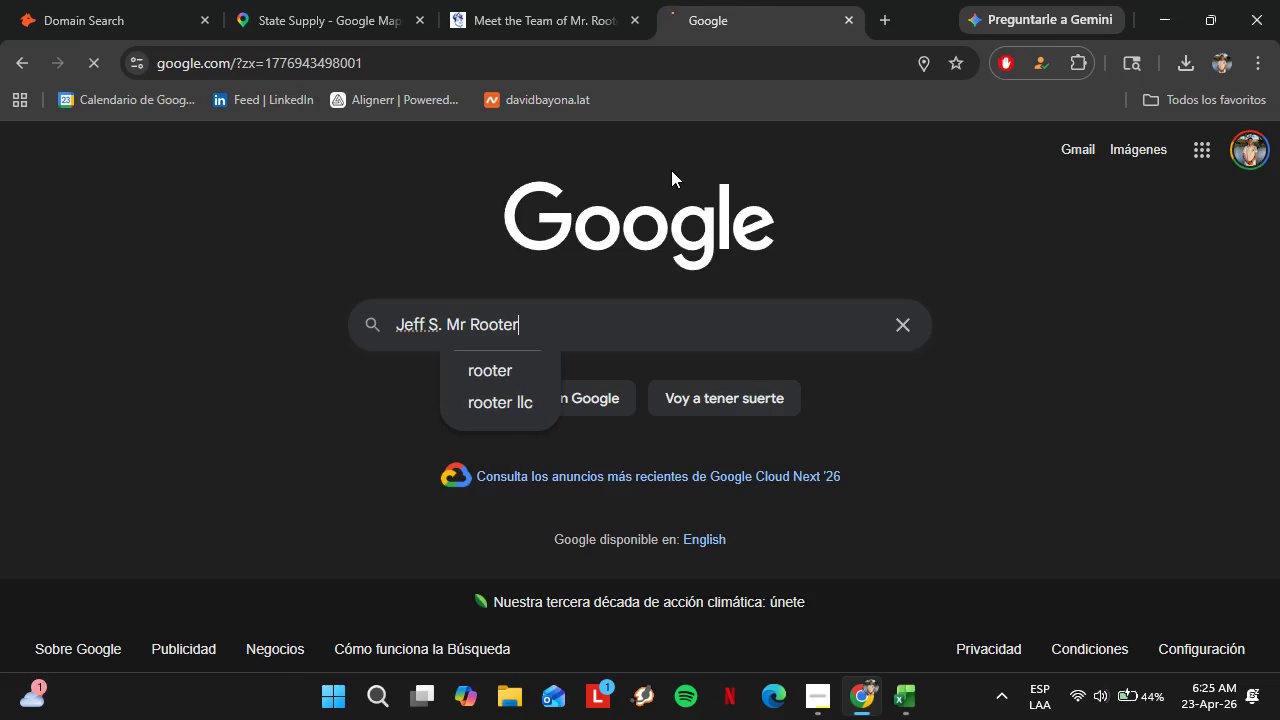 
key(Enter)
 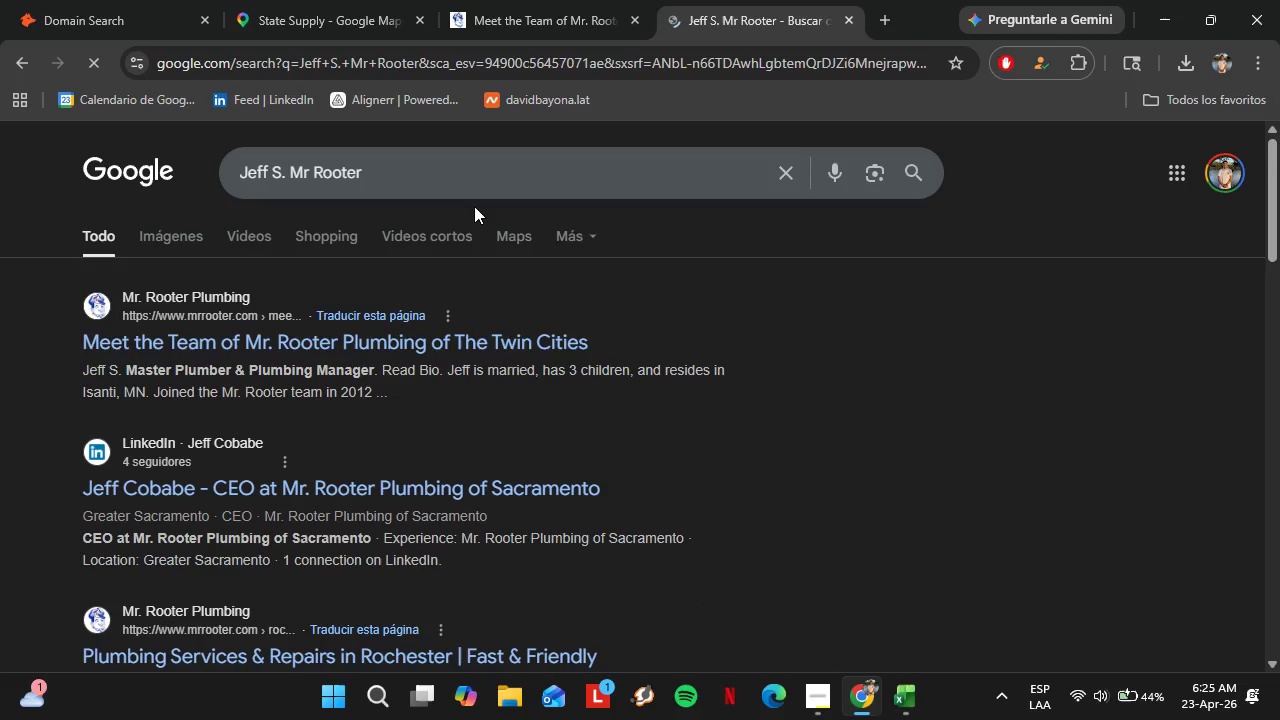 
scroll: coordinate [469, 349], scroll_direction: down, amount: 1.0
 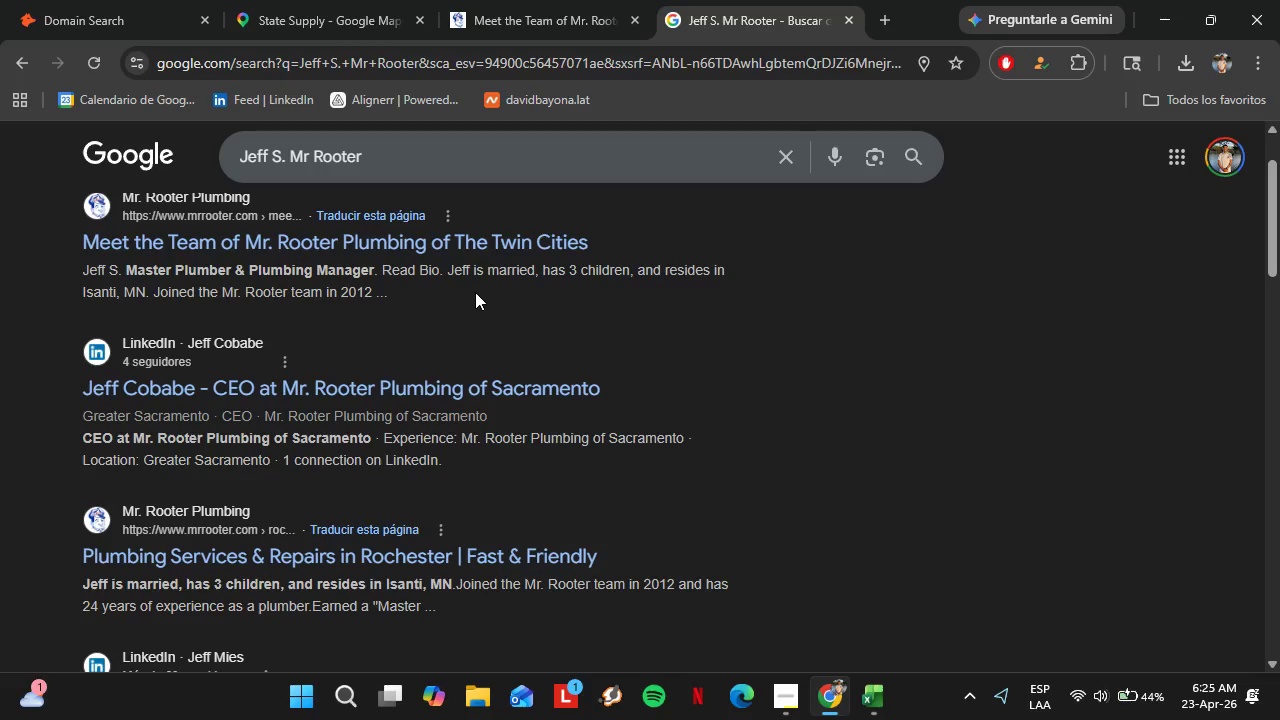 
wait(5.82)
 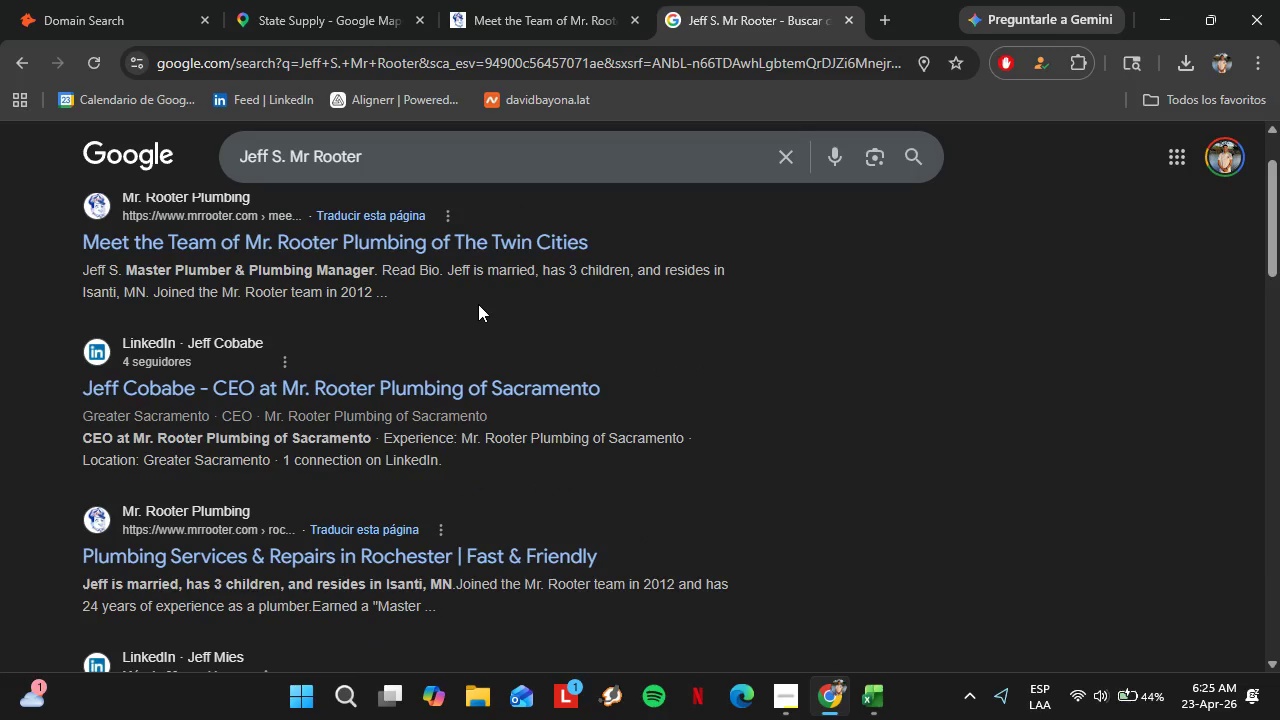 
scroll: coordinate [77, 356], scroll_direction: down, amount: 2.0
 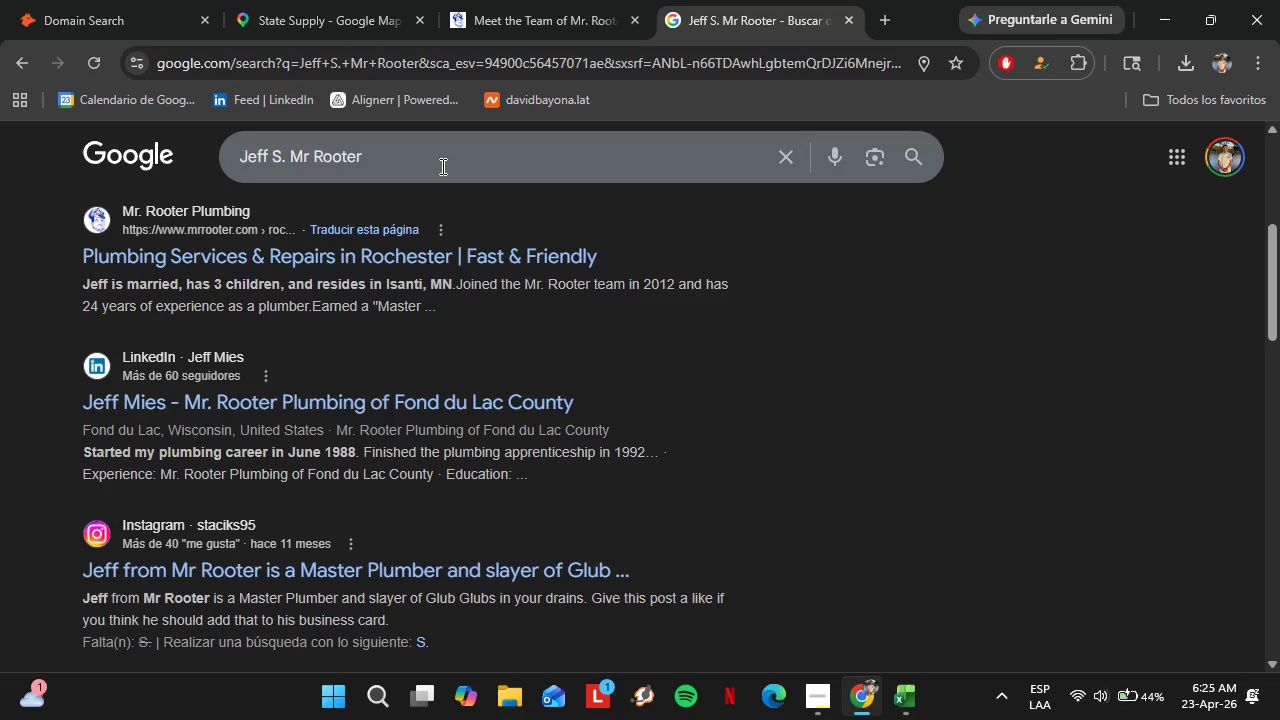 
wait(6.31)
 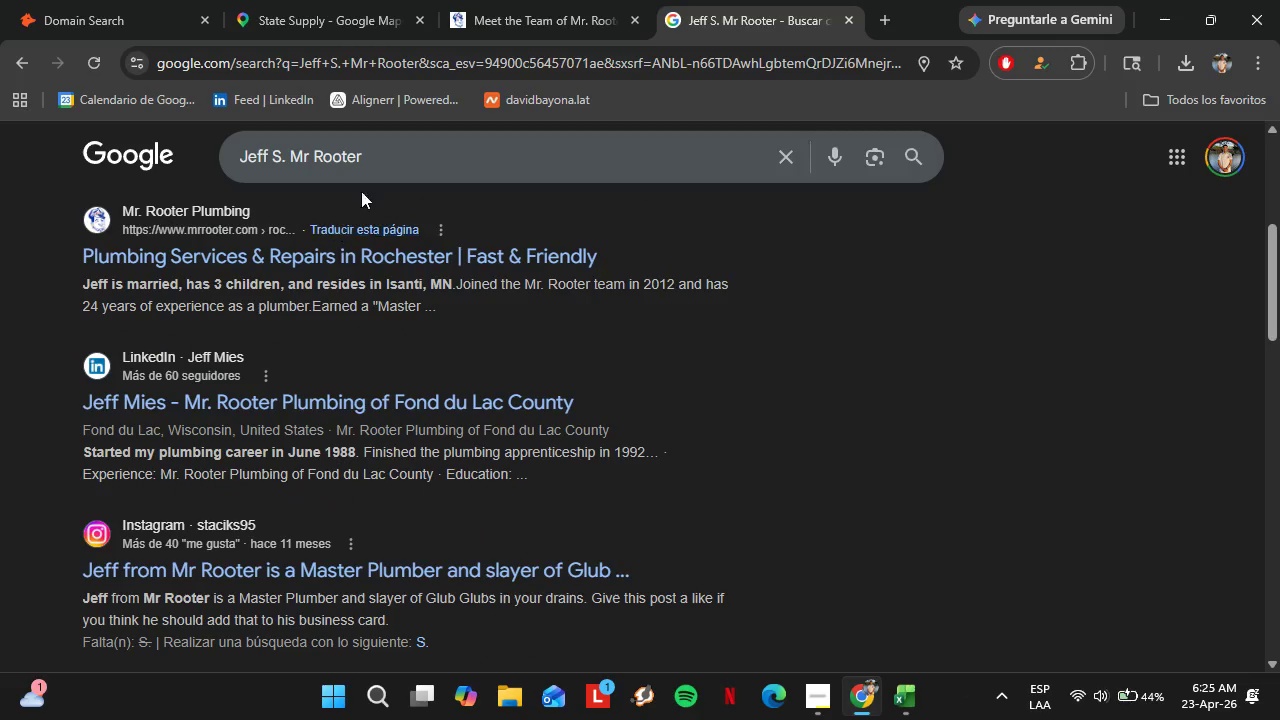 
left_click([441, 166])
 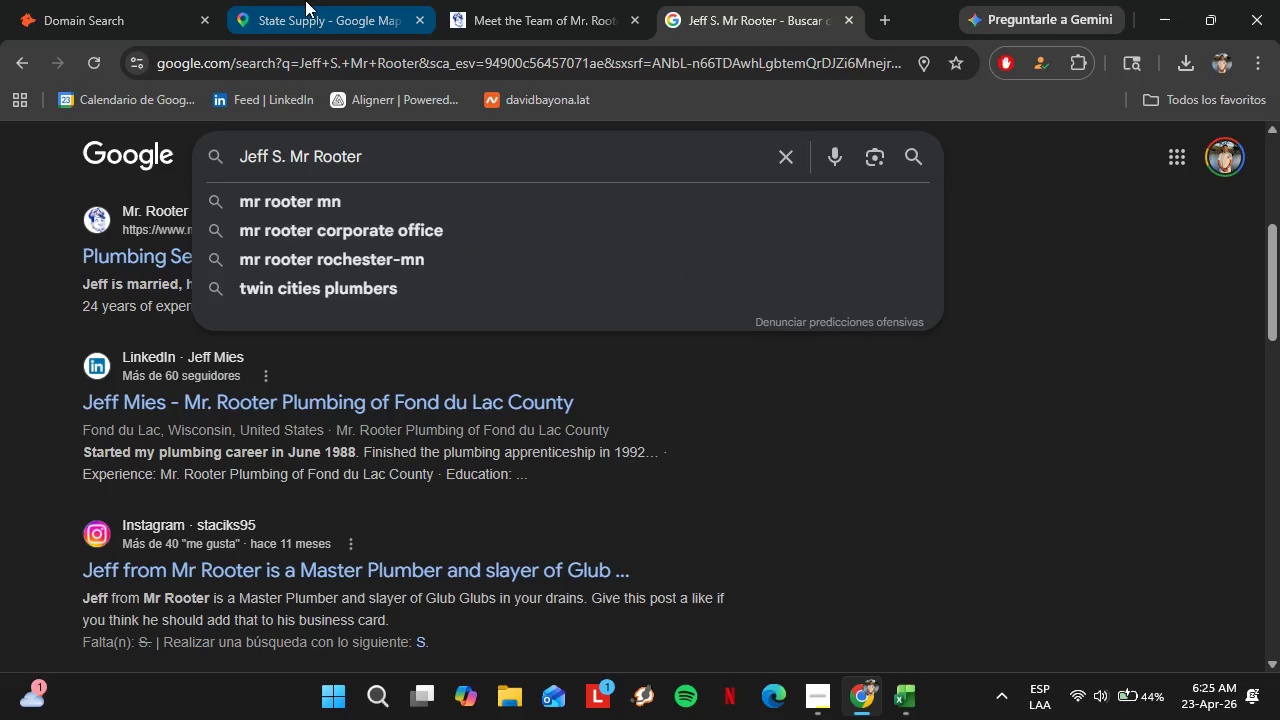 
left_click([305, 0])
 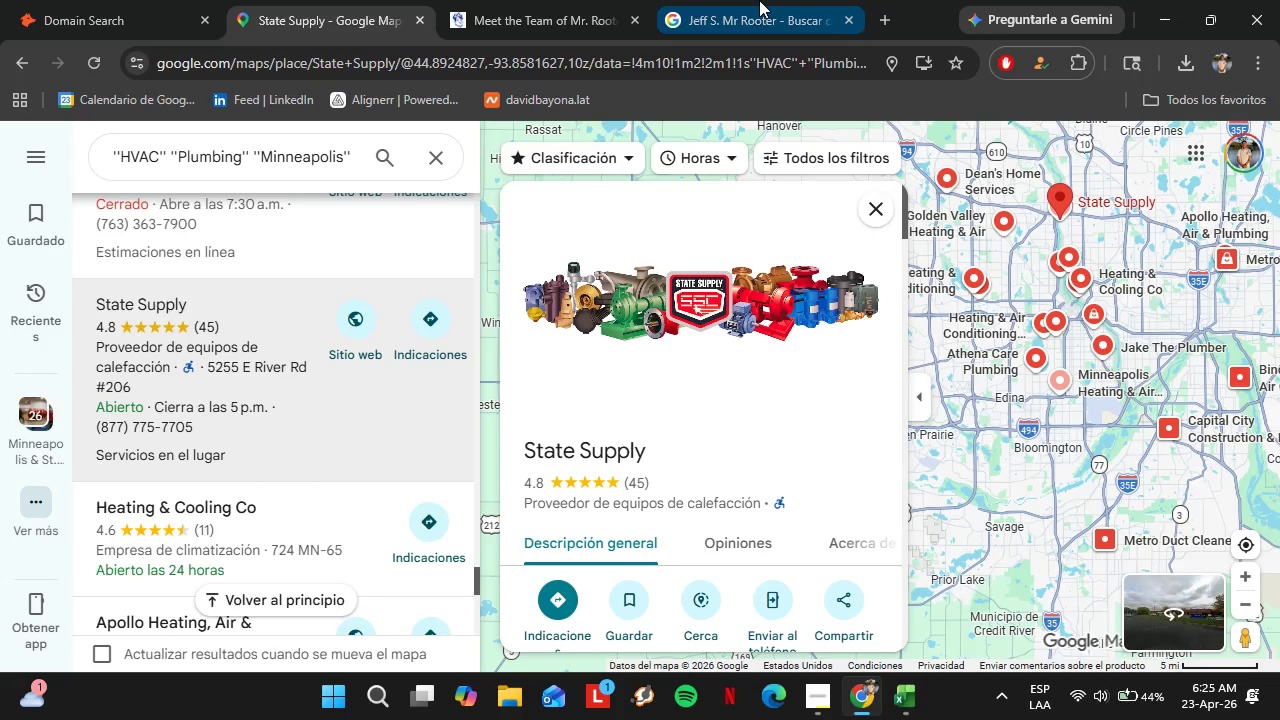 
left_click([758, 0])
 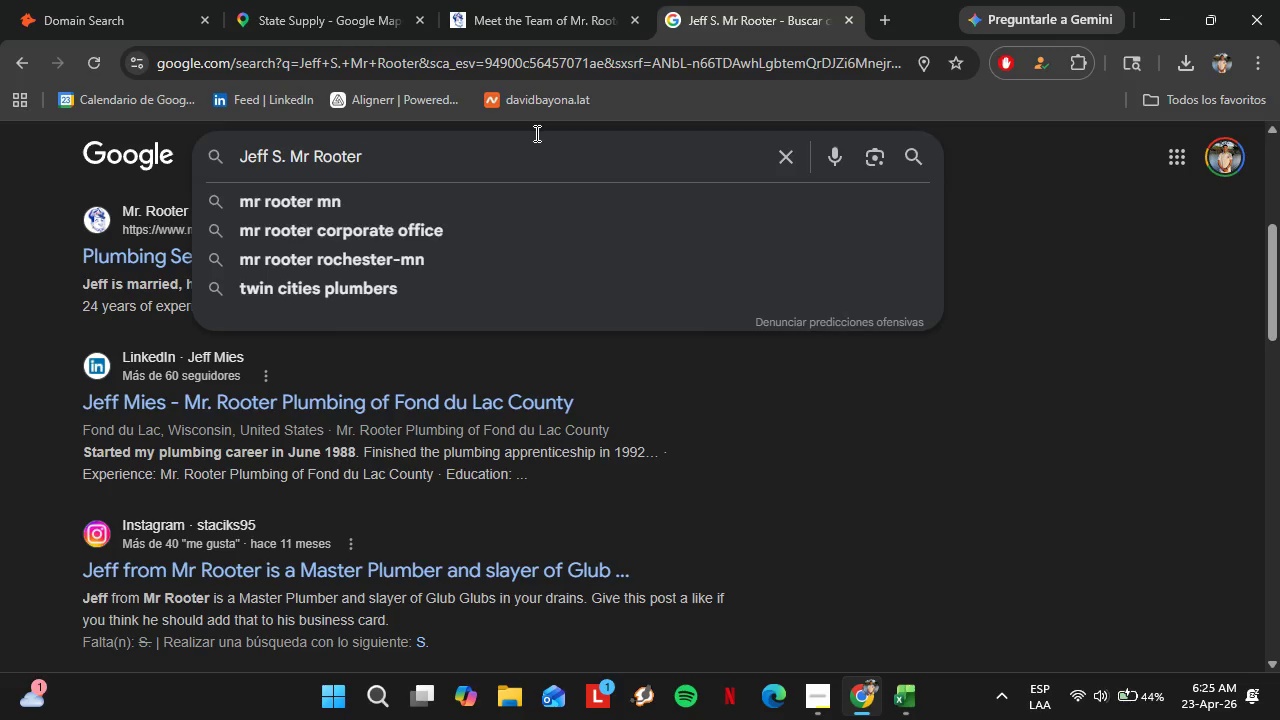 
type( Minneapolis Linke)
 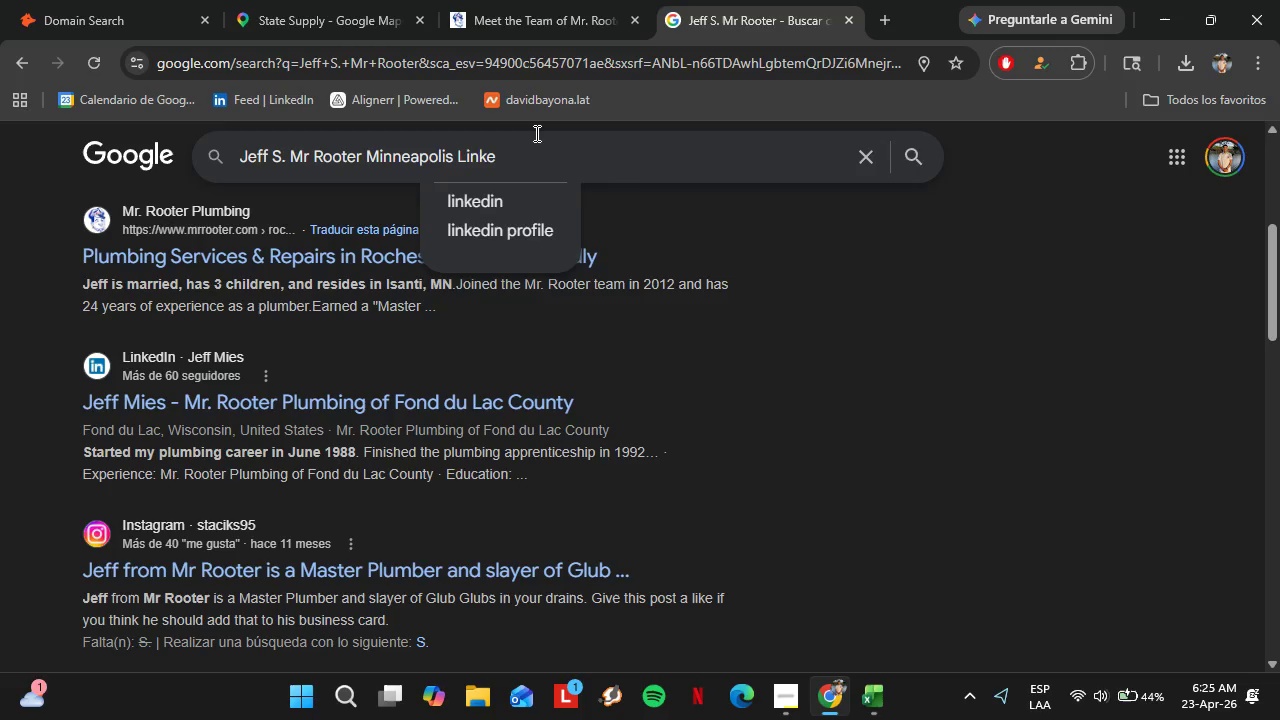 
key(ArrowDown)
 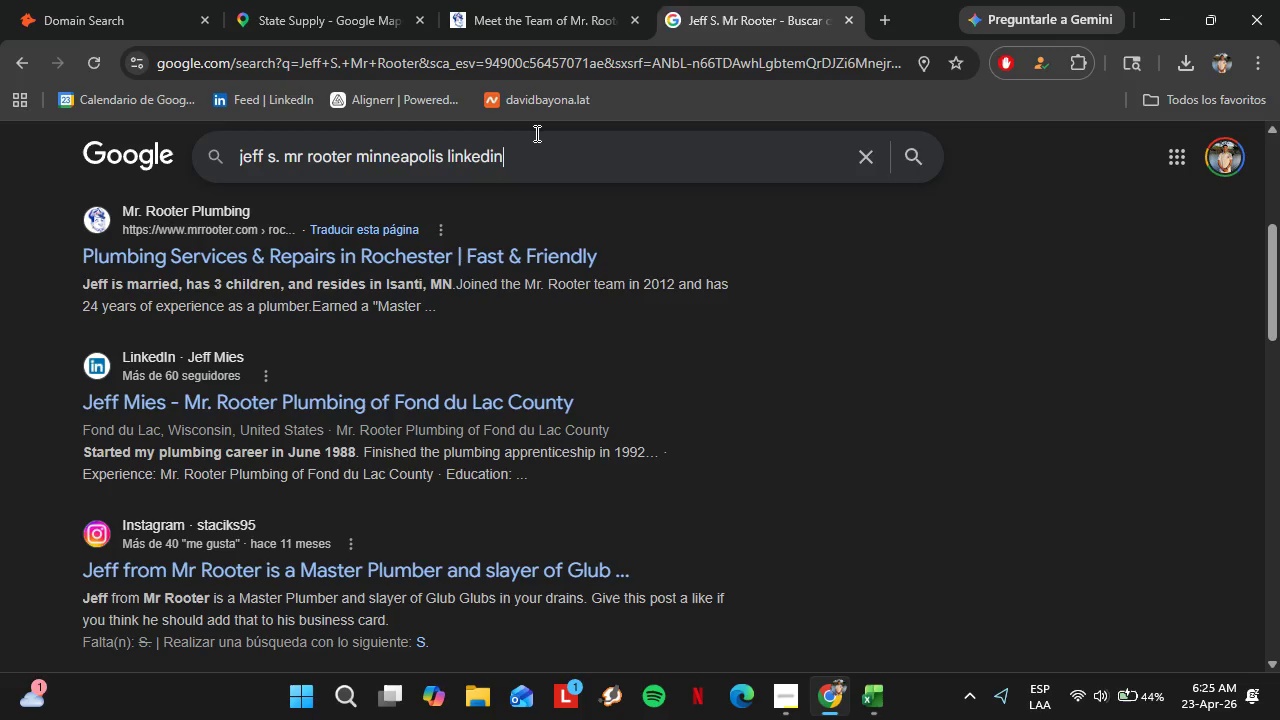 
key(Enter)
 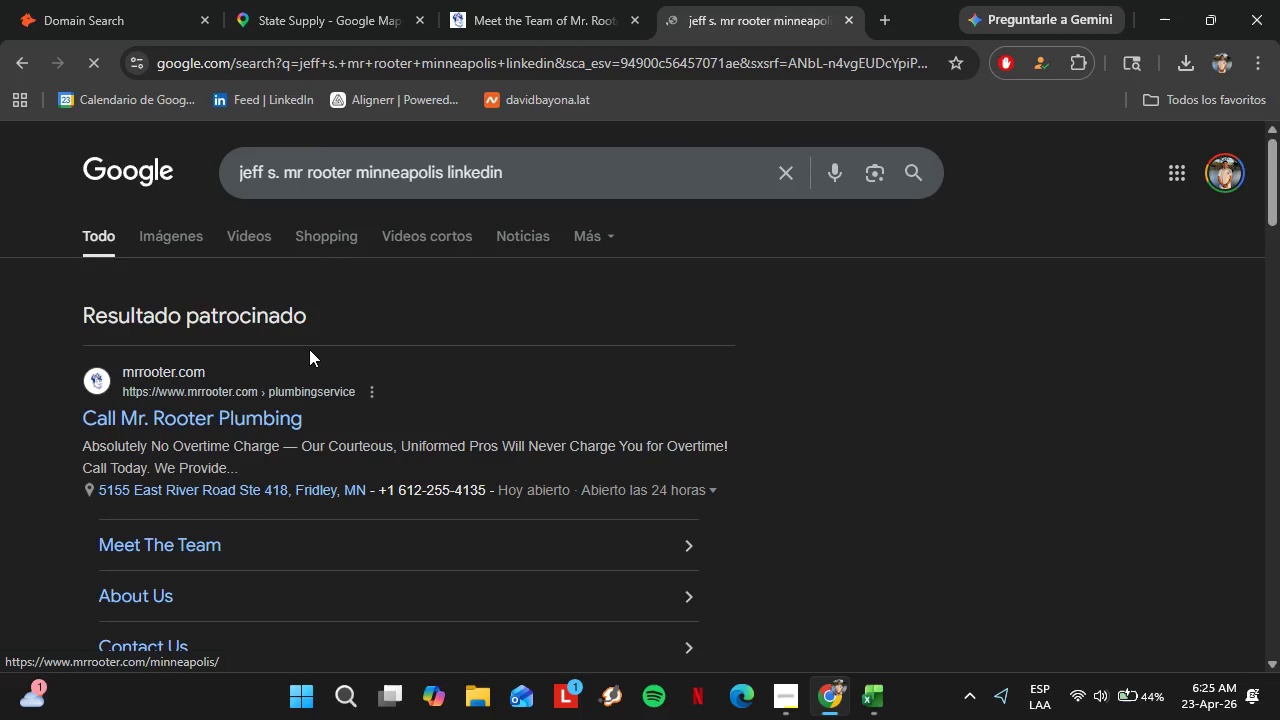 
scroll: coordinate [317, 351], scroll_direction: down, amount: 5.0
 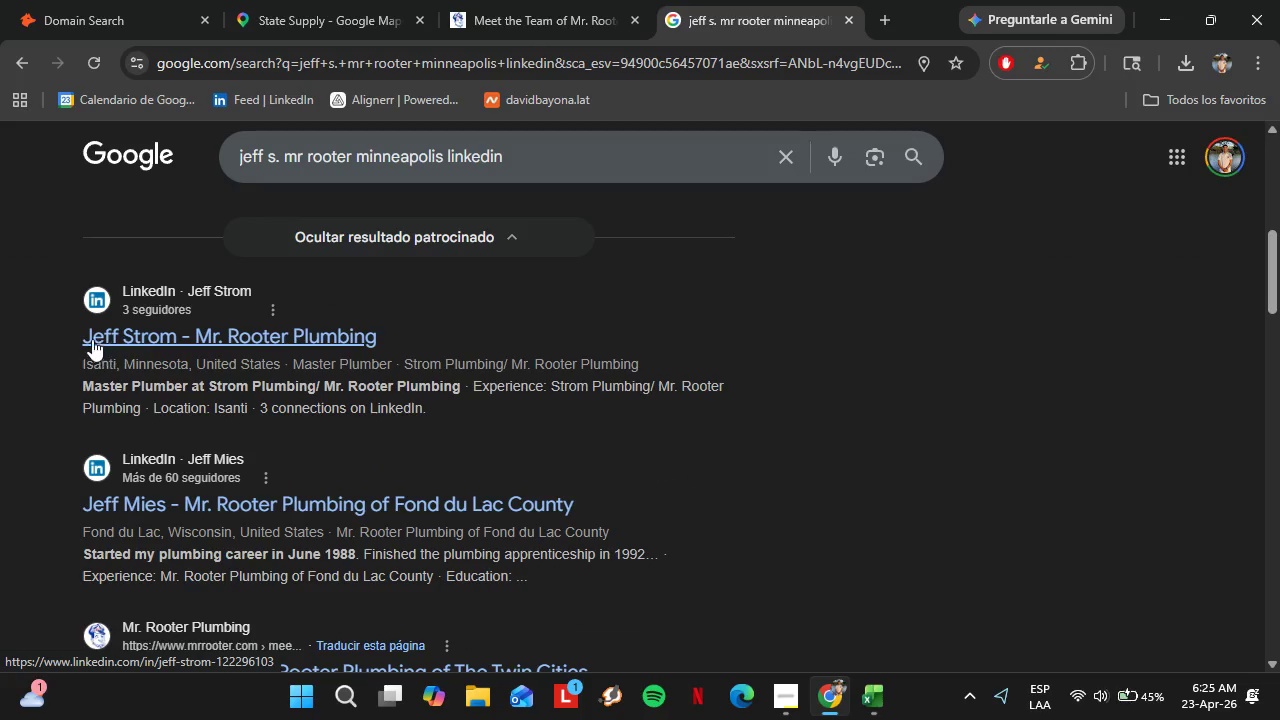 
wait(5.14)
 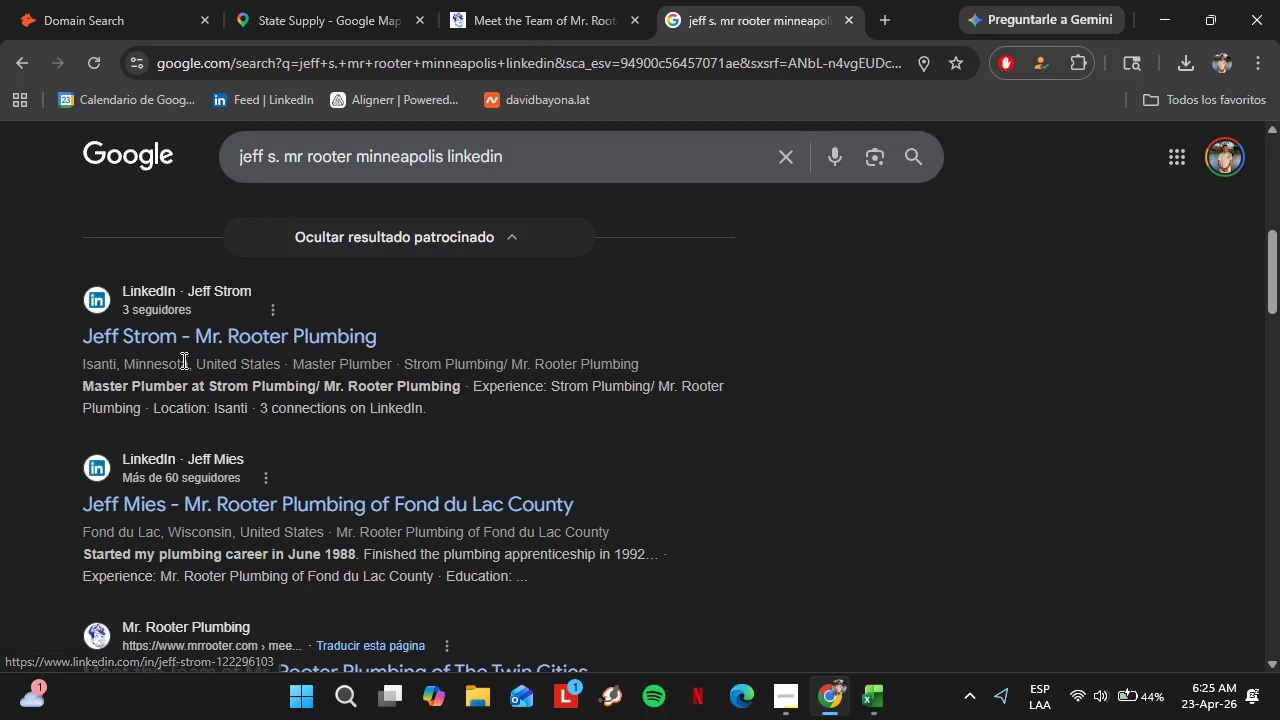 
right_click([157, 328])
 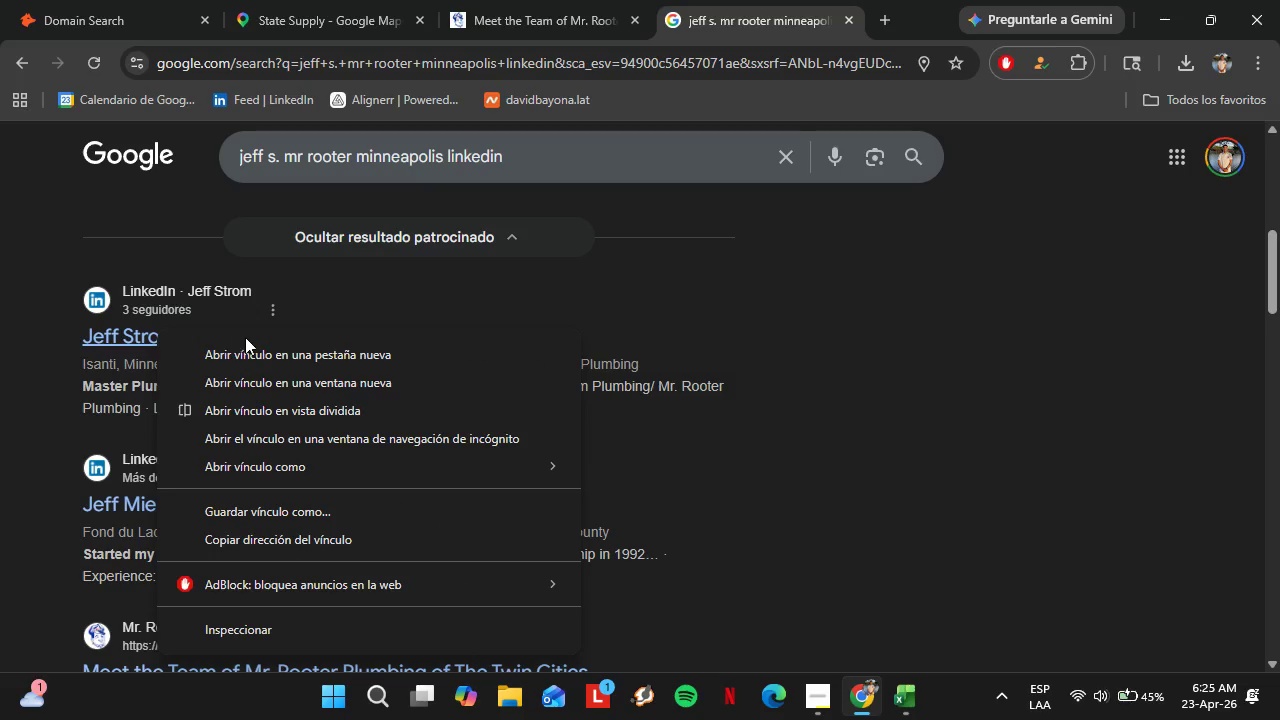 
left_click([255, 347])
 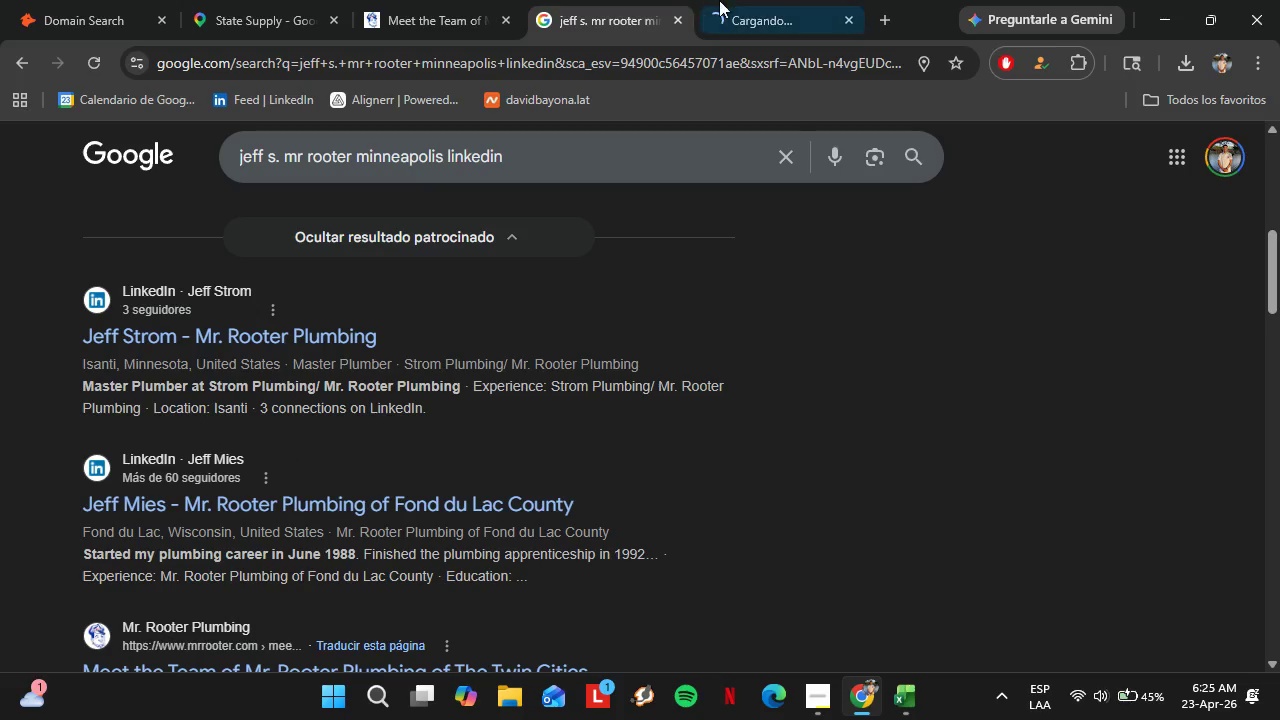 
left_click([725, 0])
 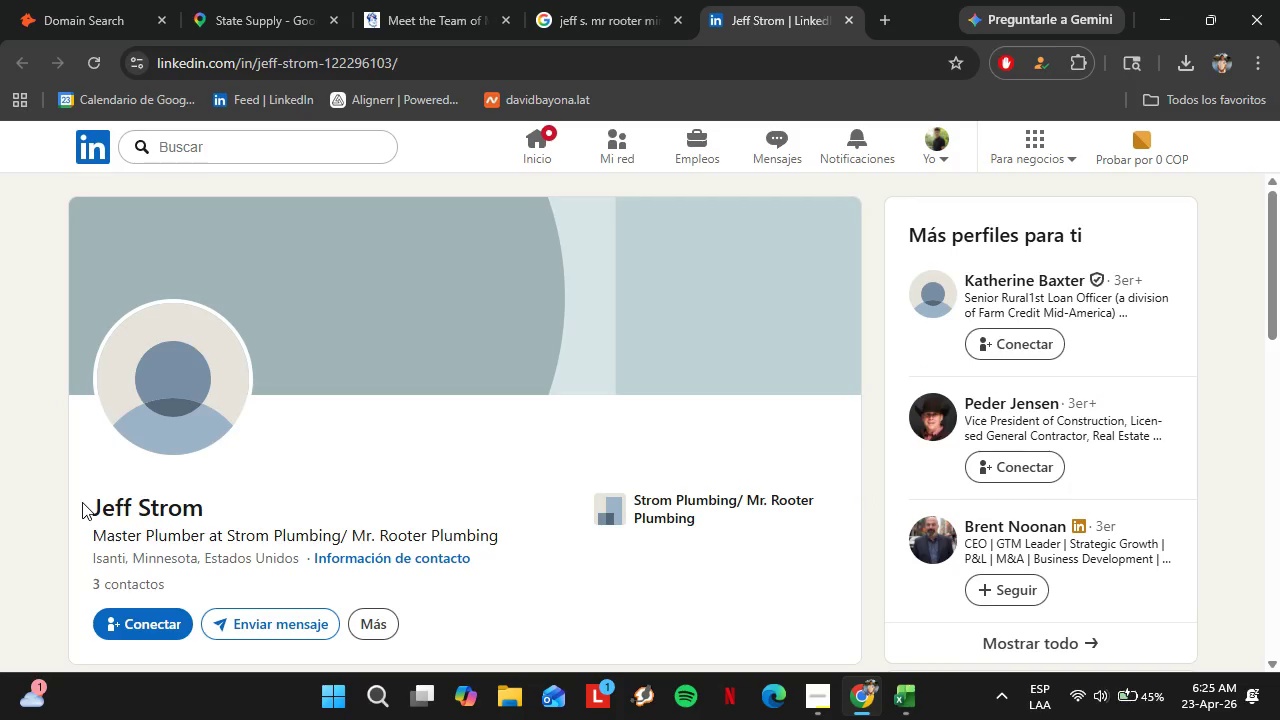 
left_click_drag(start_coordinate=[82, 510], to_coordinate=[203, 505])
 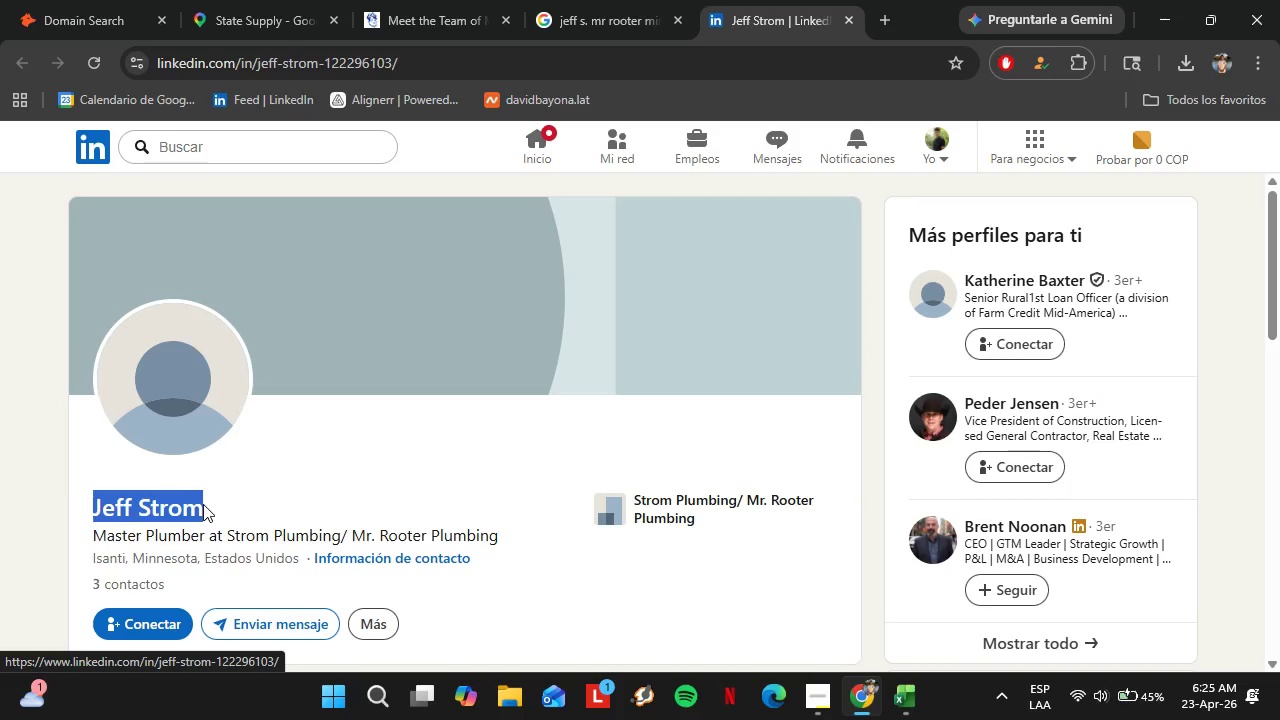 
key(Control+C)
 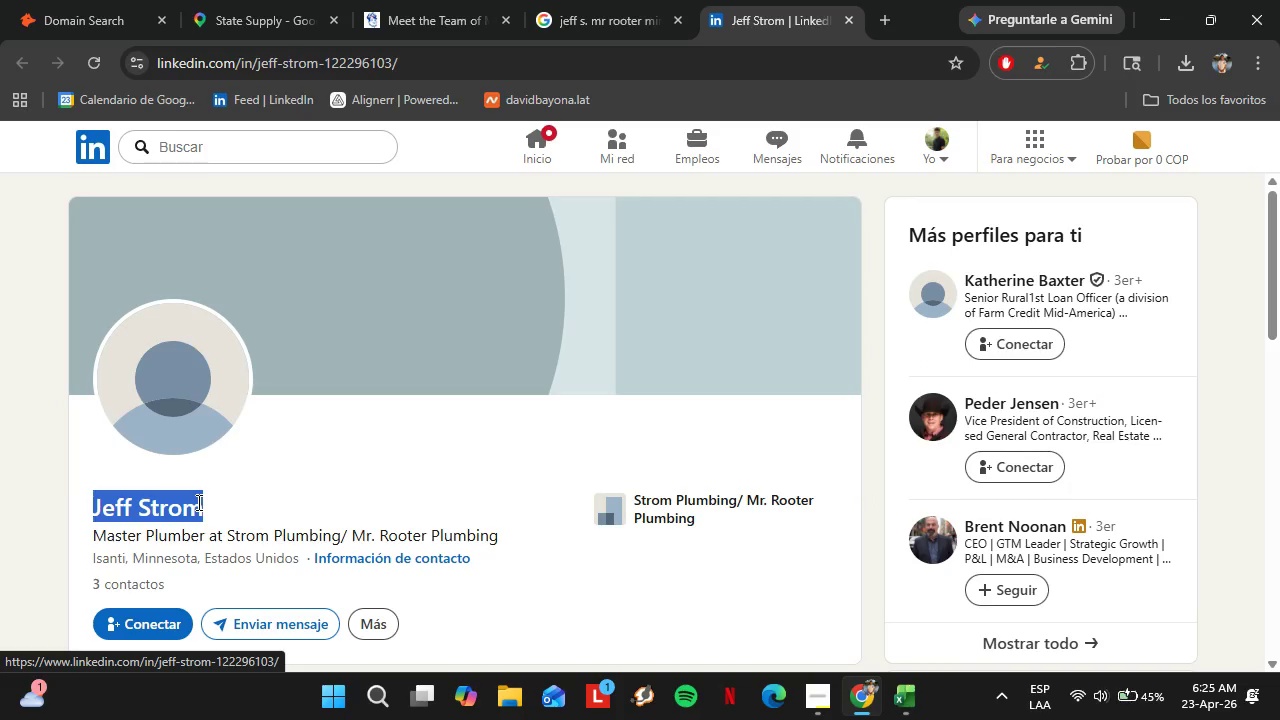 
left_click([133, 0])
 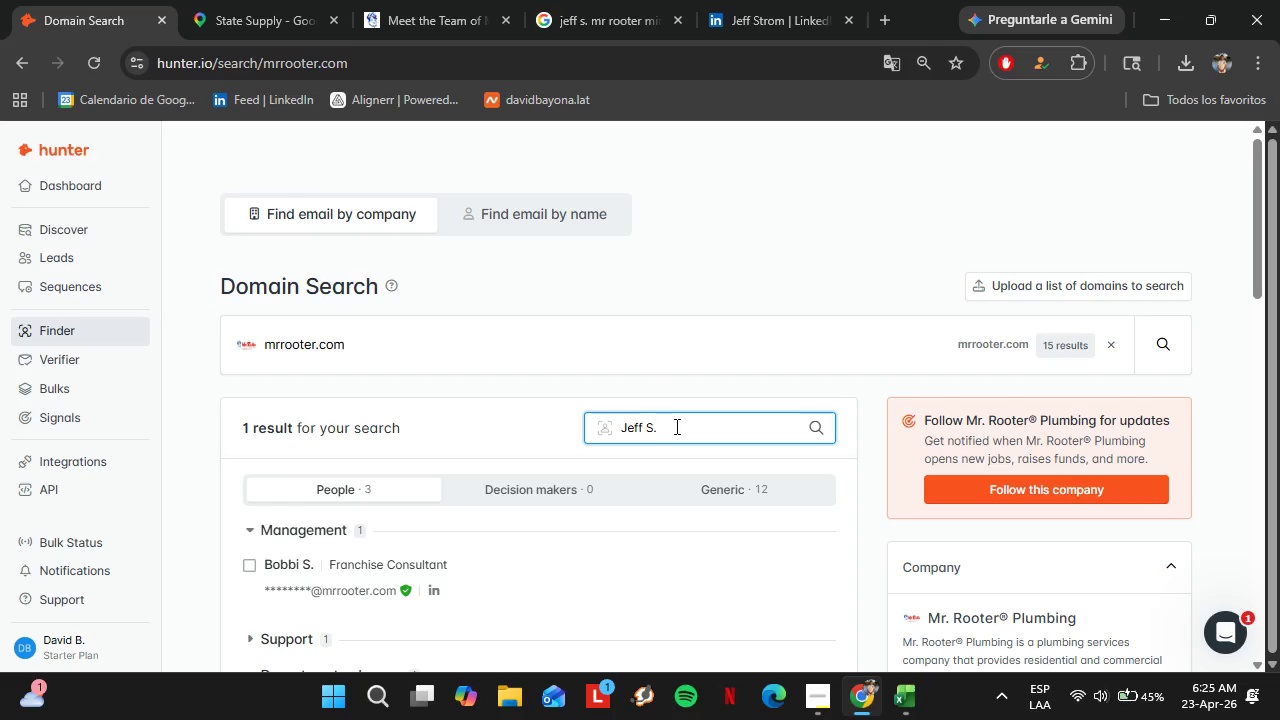 
left_click_drag(start_coordinate=[675, 425], to_coordinate=[583, 425])
 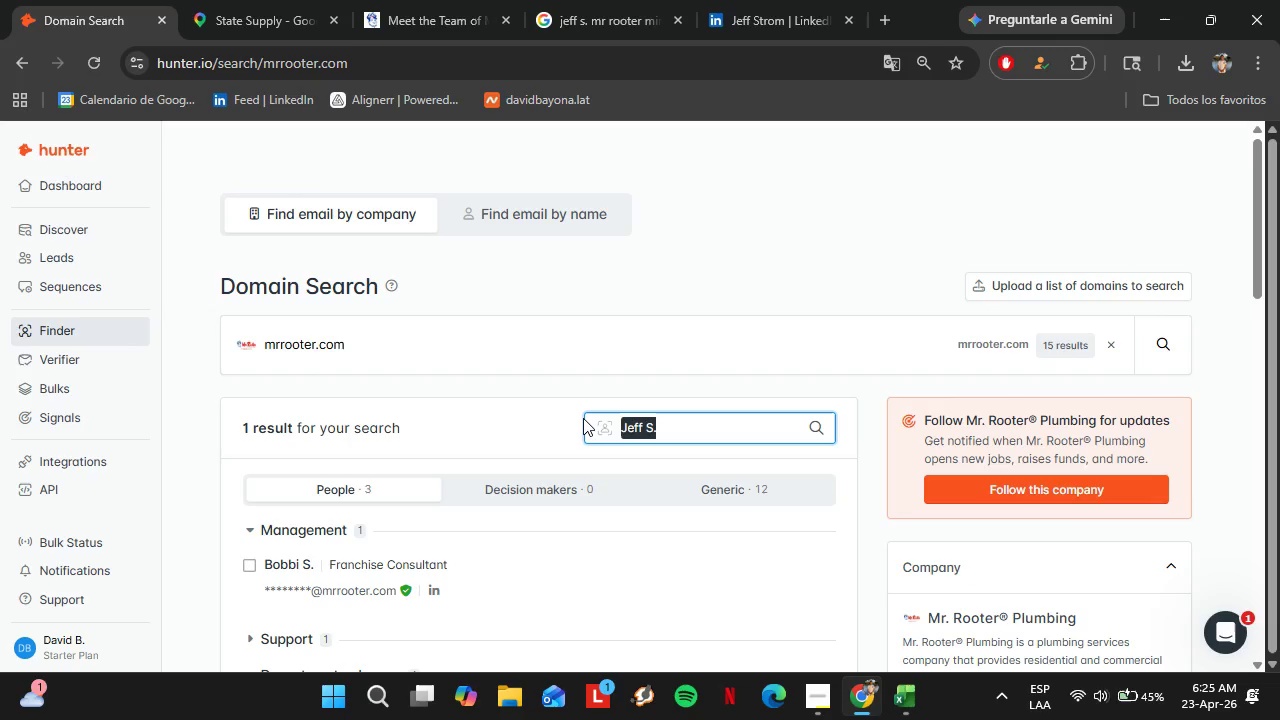 
key(Control+V)
 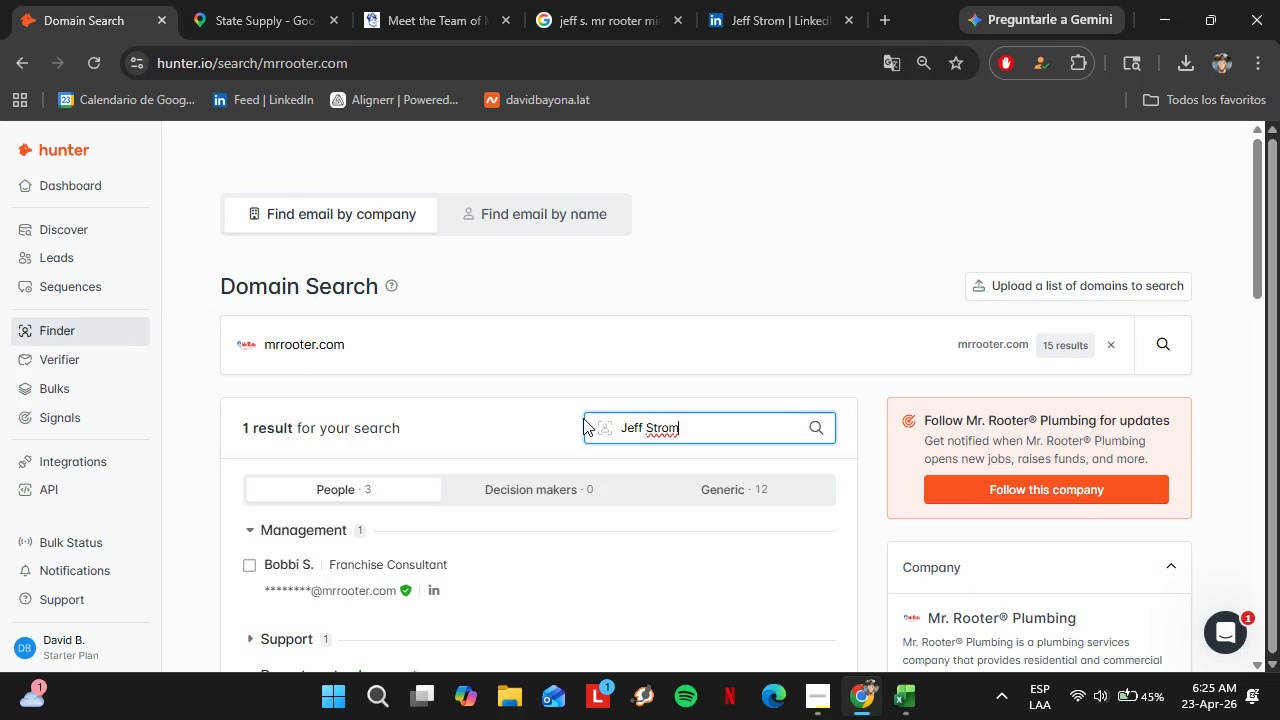 
key(Enter)
 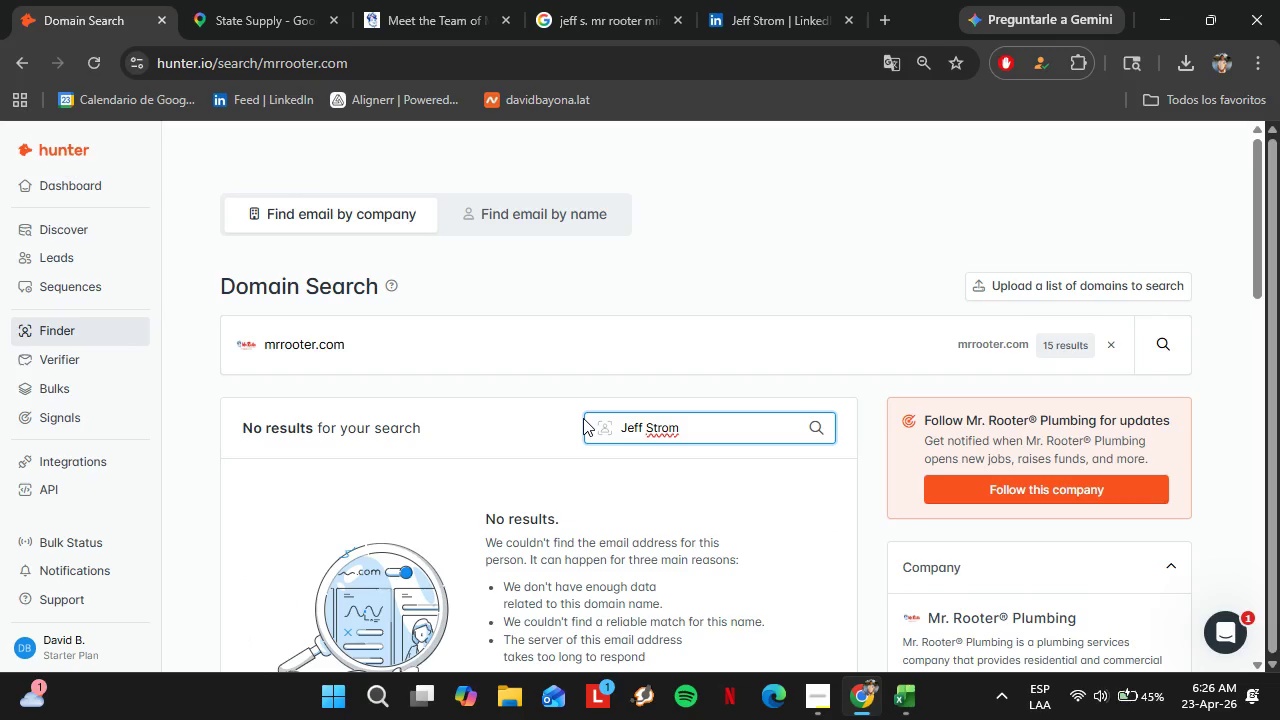 
wait(6.02)
 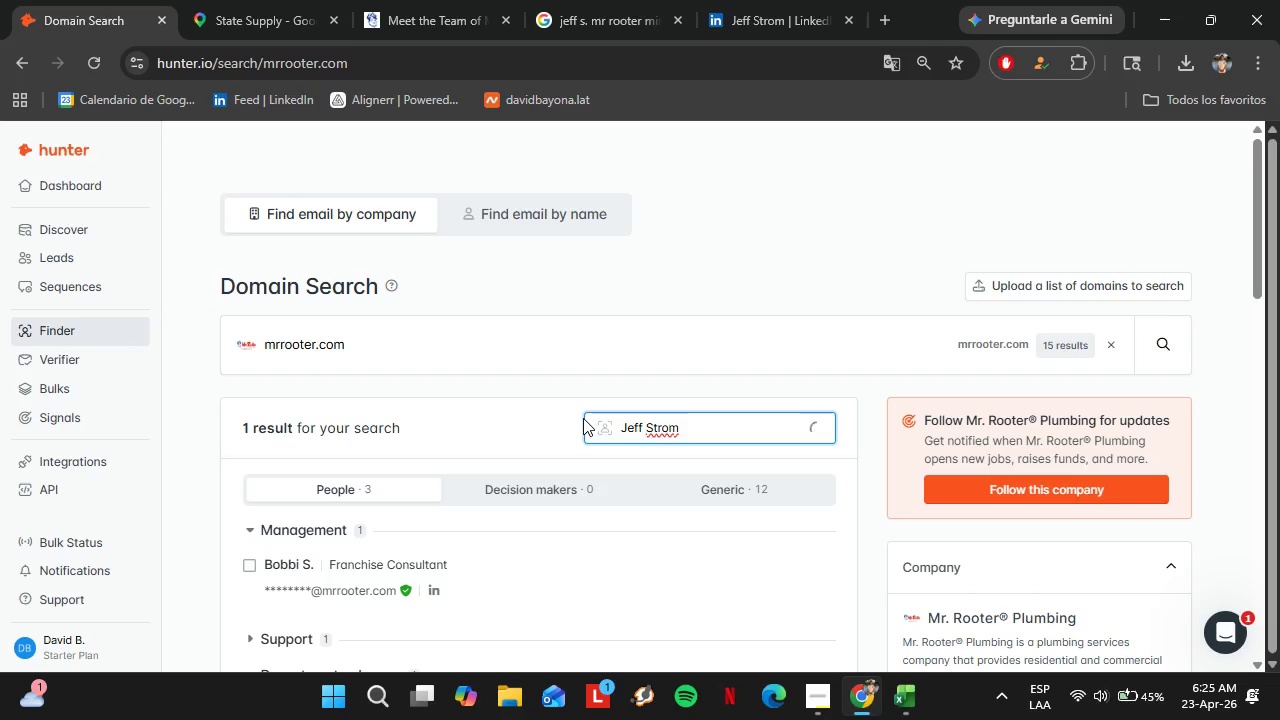 
left_click([260, 0])
 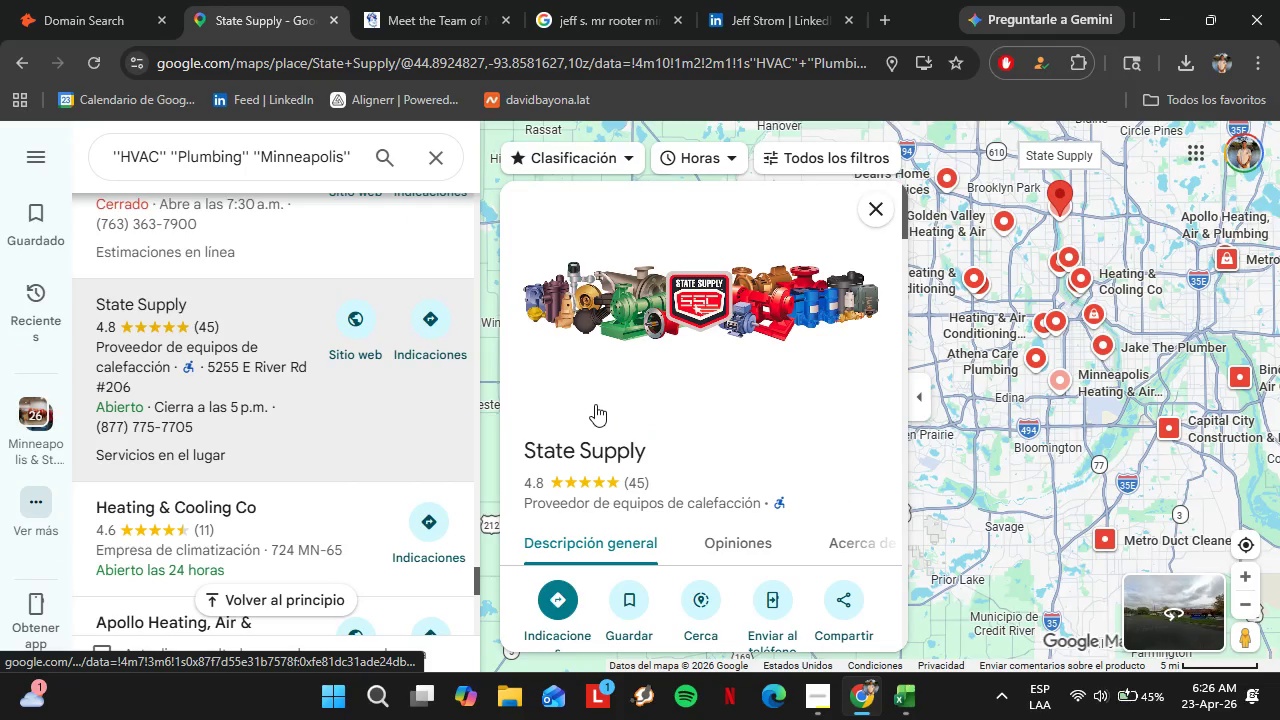 
scroll: coordinate [776, 416], scroll_direction: down, amount: 3.0
 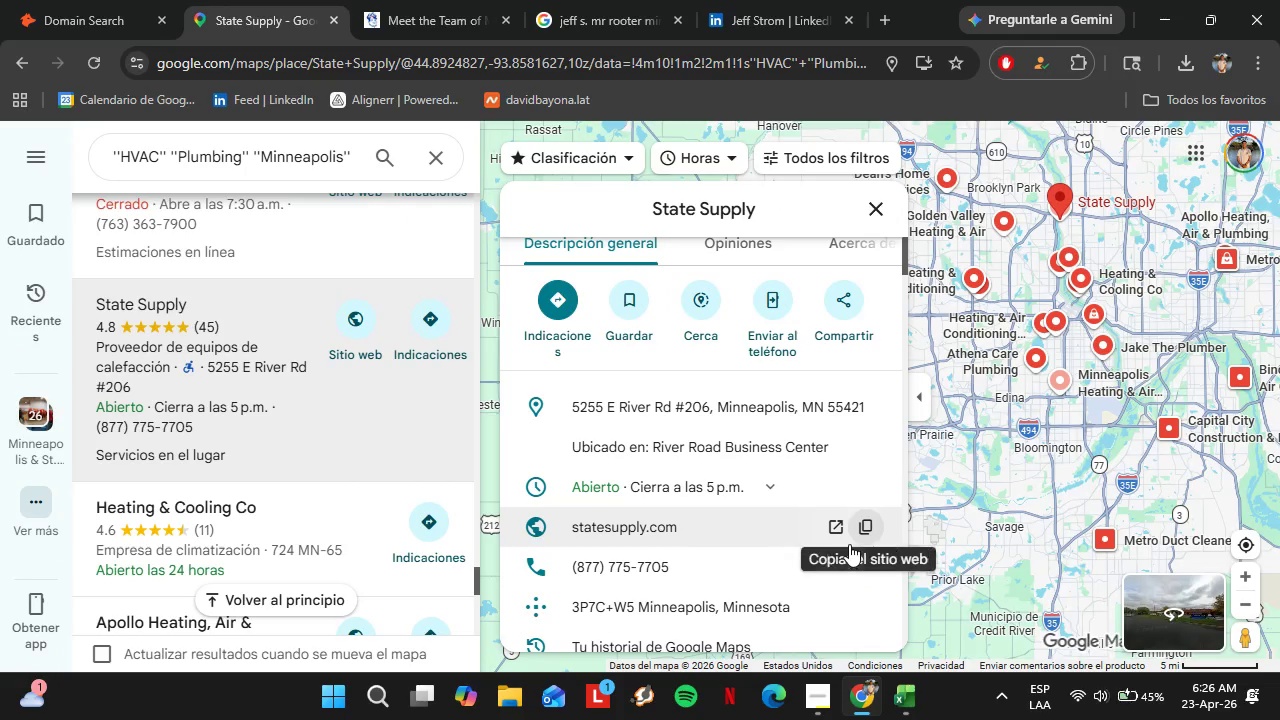 
left_click([856, 529])
 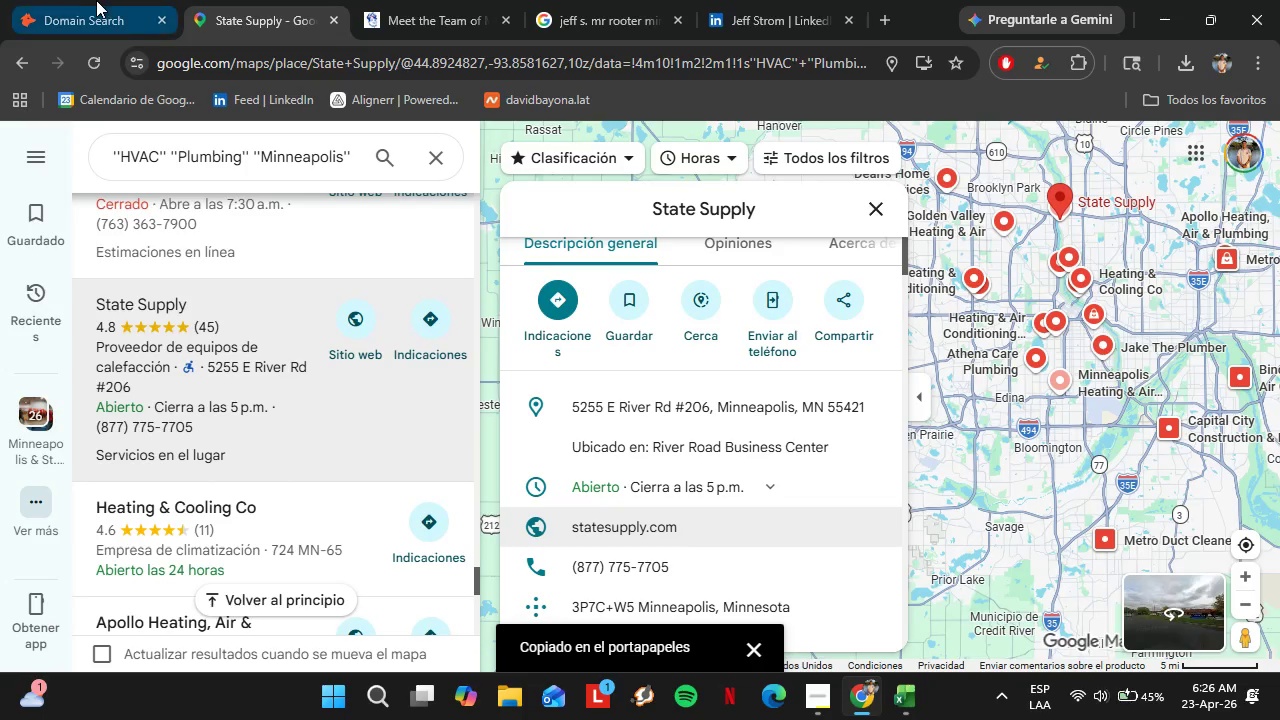 
left_click([84, 0])
 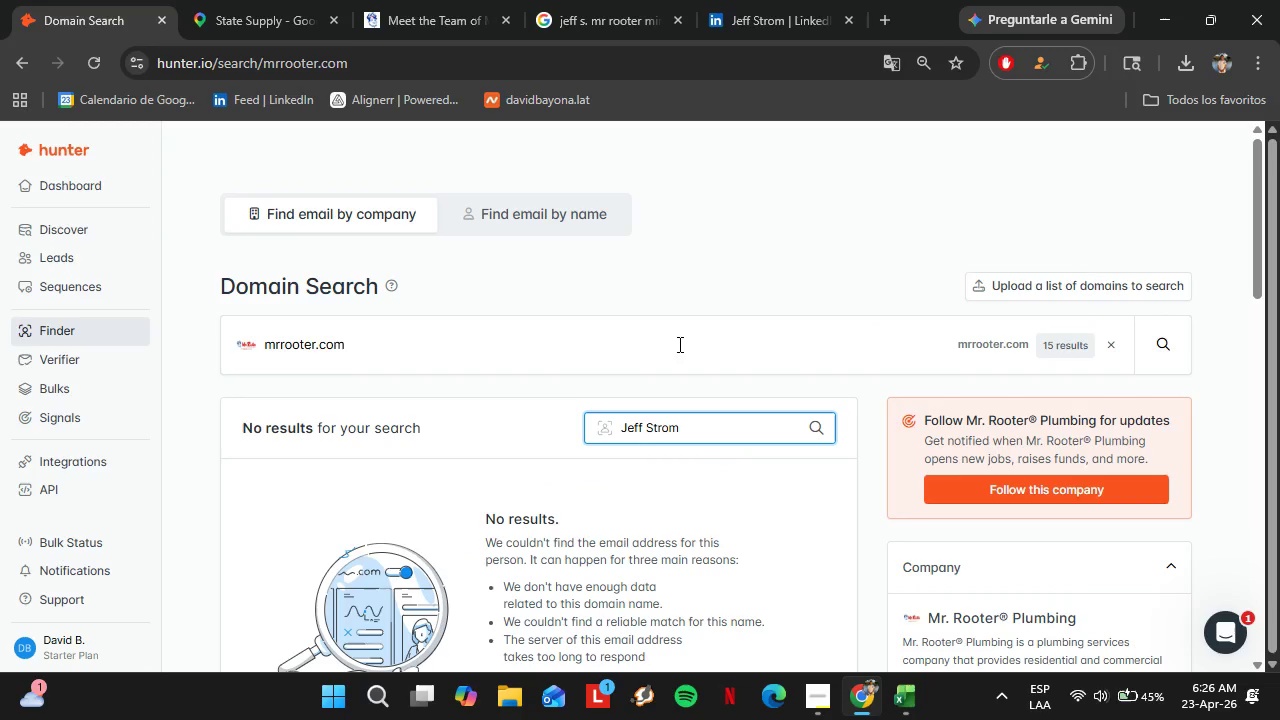 
left_click_drag(start_coordinate=[639, 328], to_coordinate=[214, 332])
 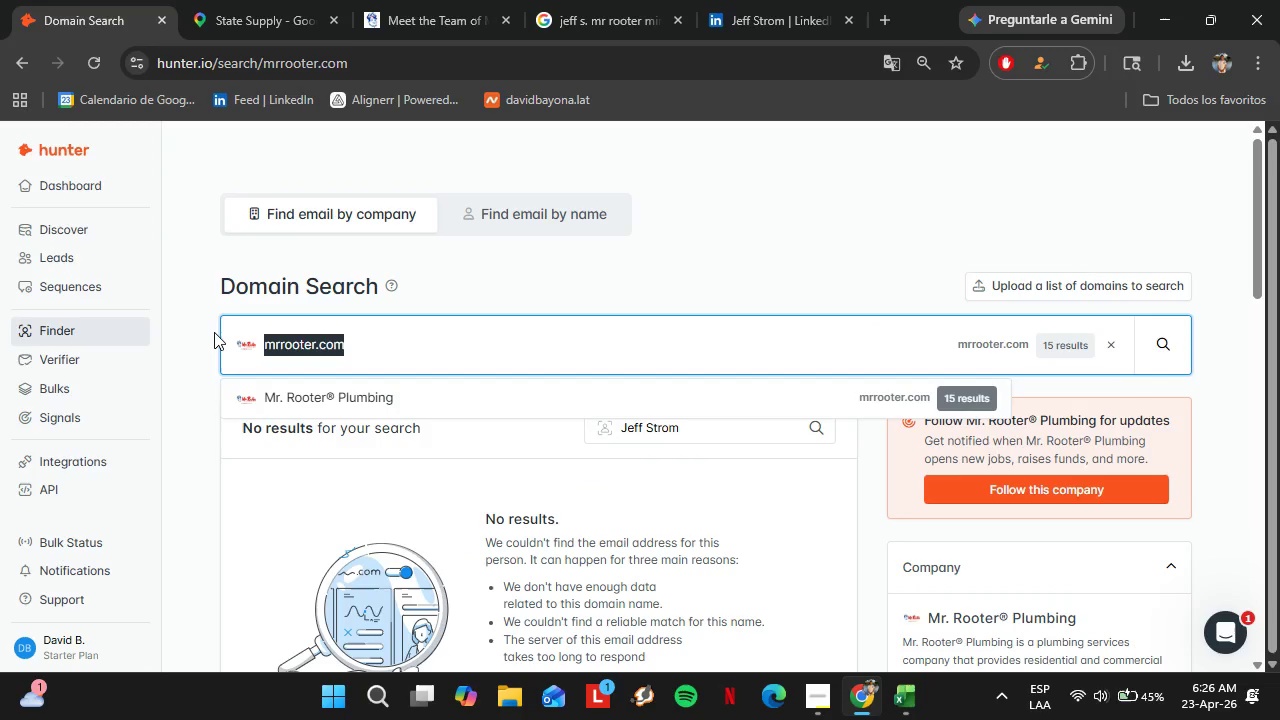 
key(Control+V)
 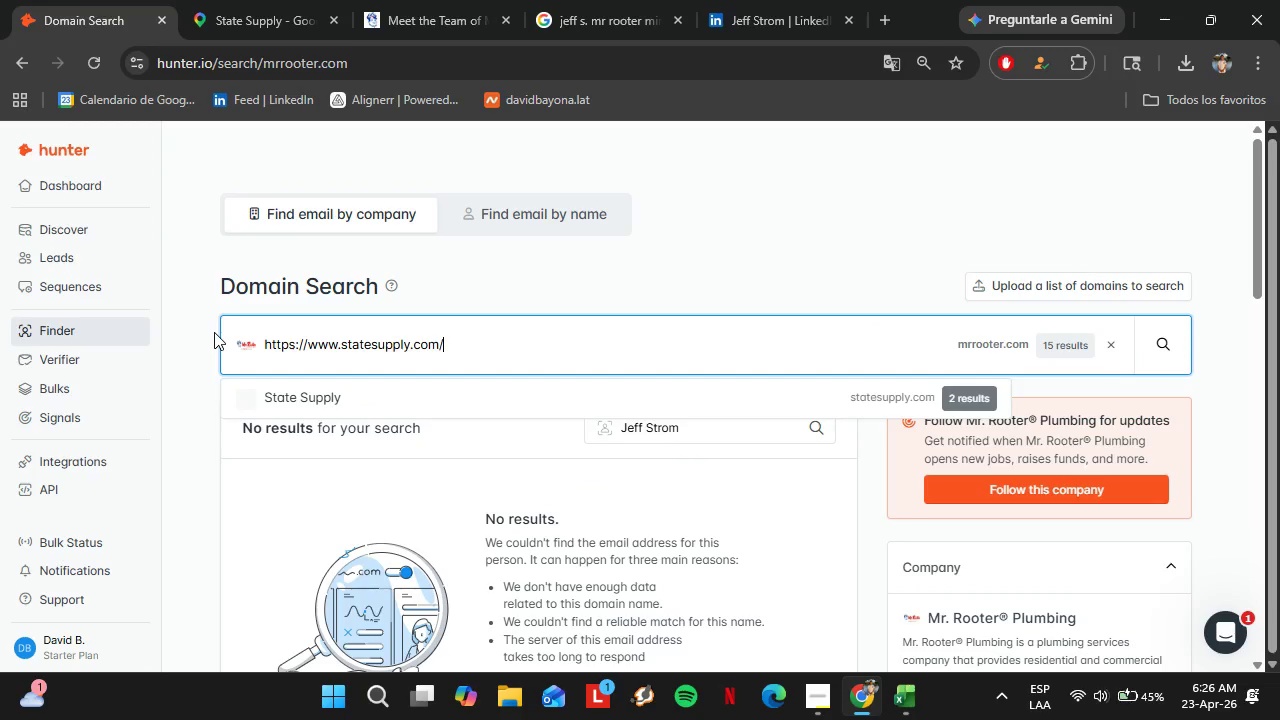 
key(Enter)
 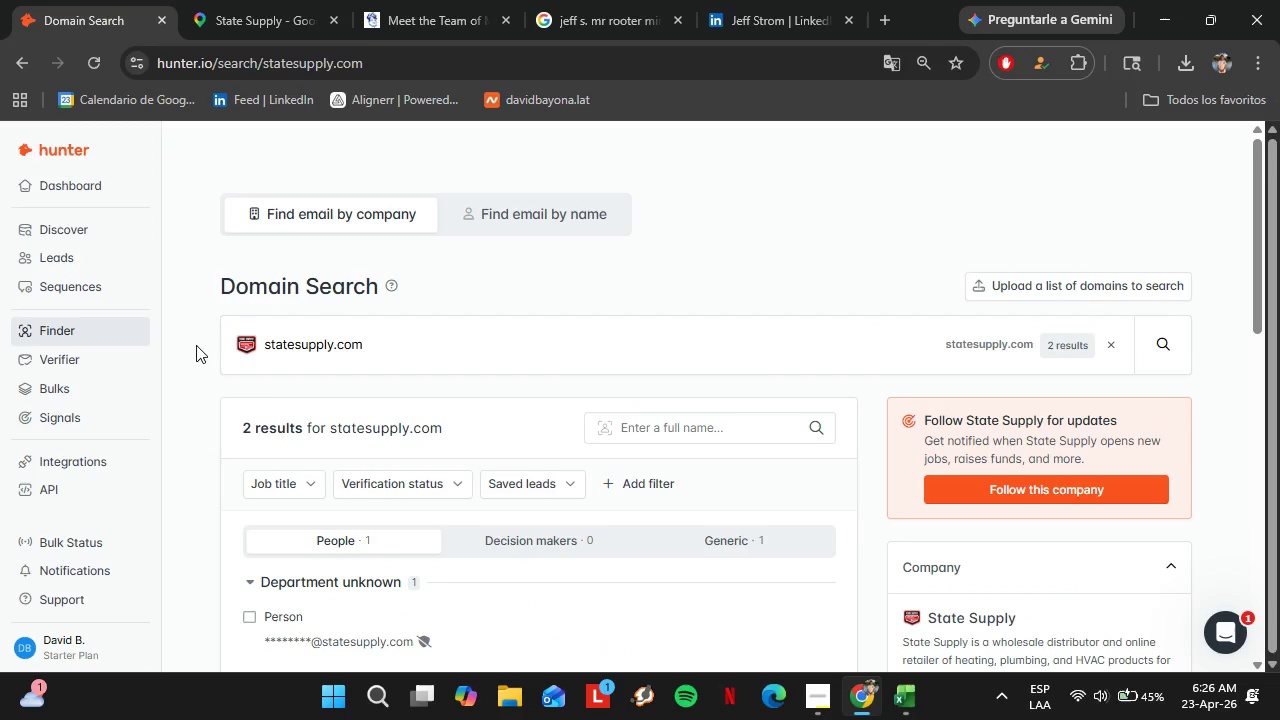 
scroll: coordinate [497, 463], scroll_direction: down, amount: 1.0
 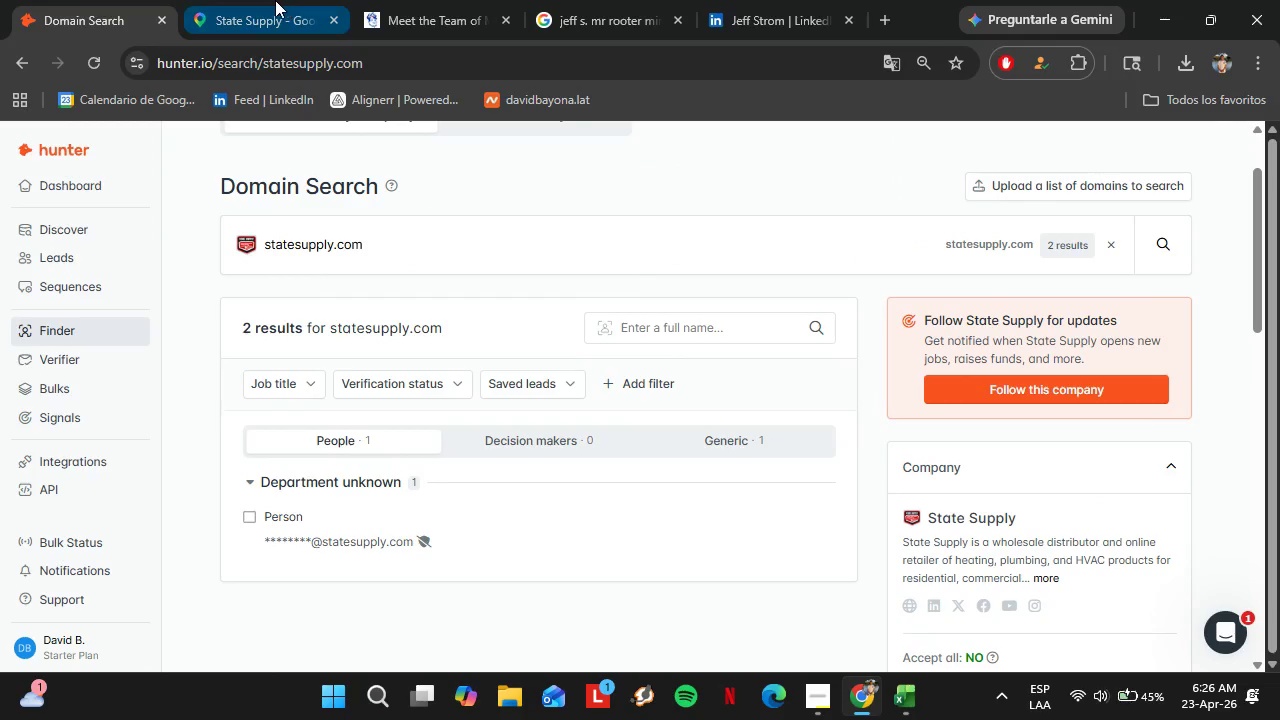 
left_click([275, 0])
 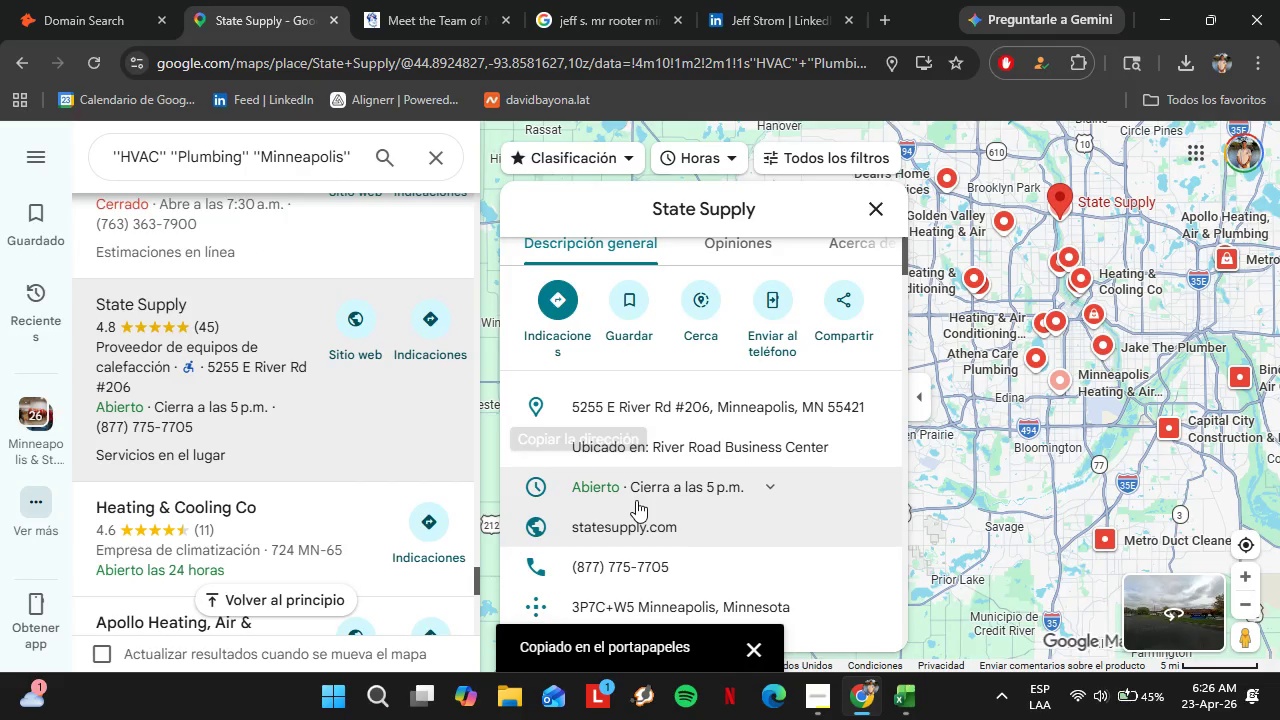 
left_click([642, 519])
 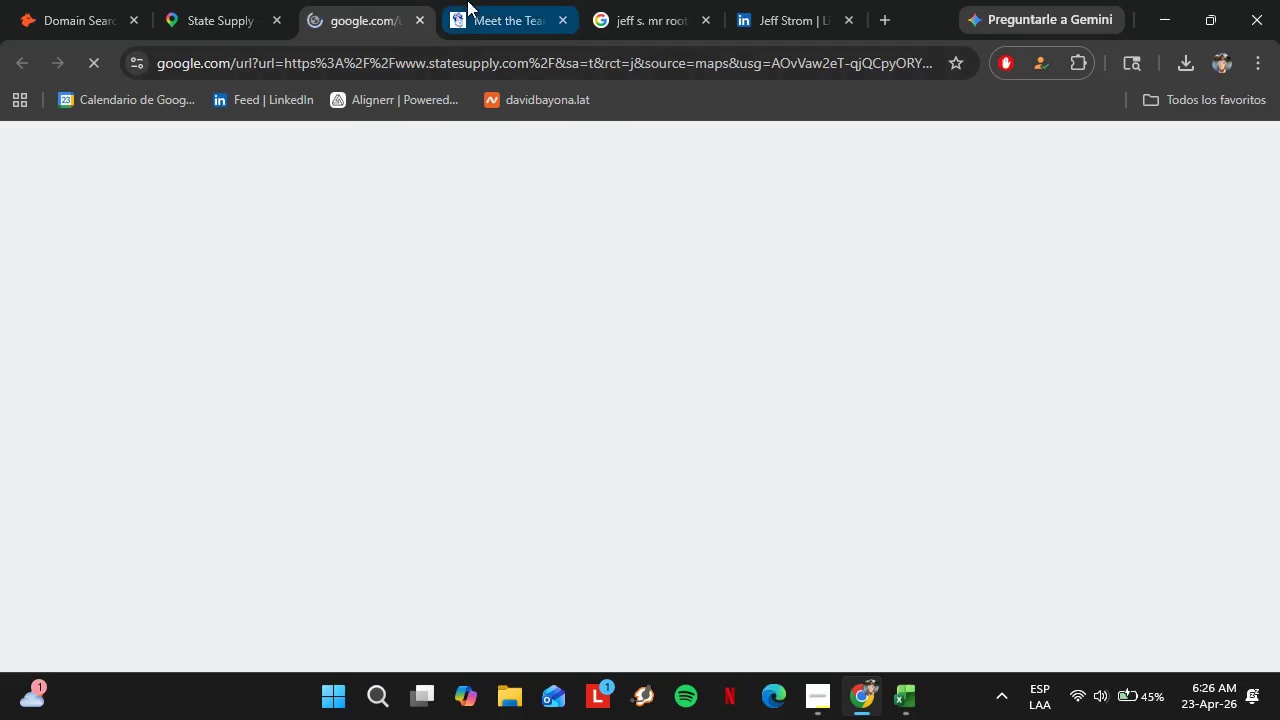 
left_click([467, 0])
 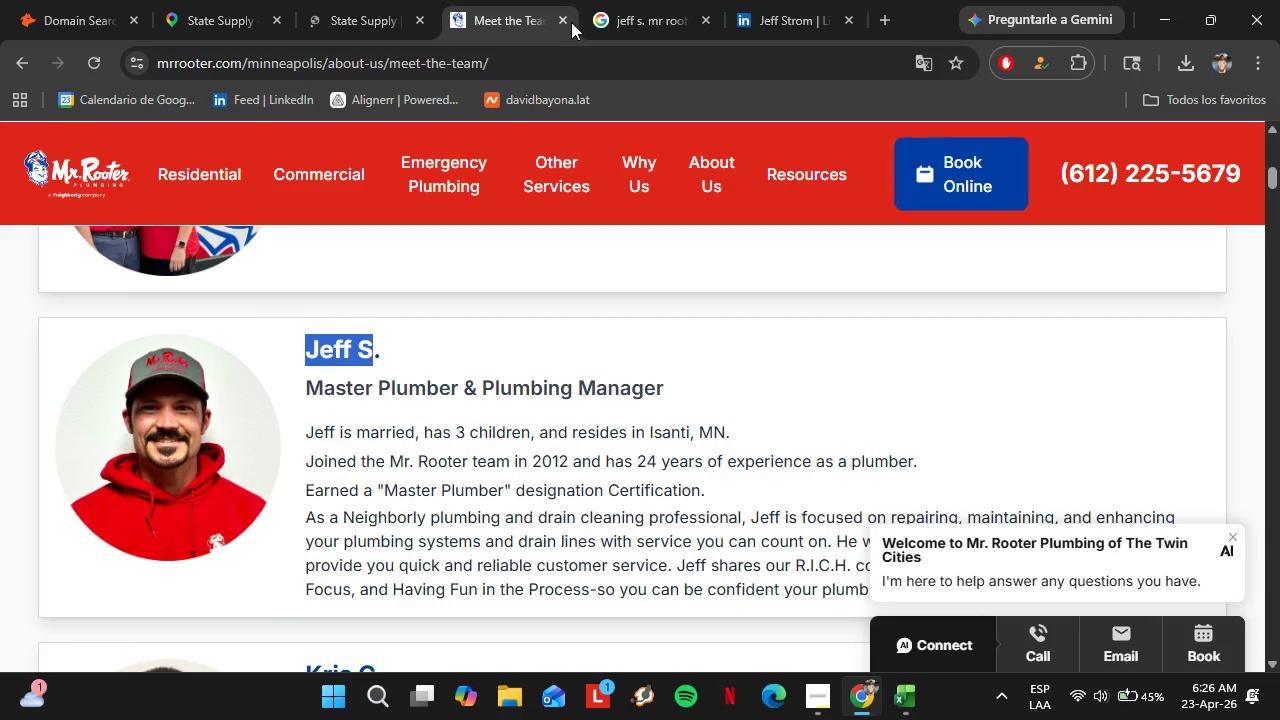 
left_click([569, 22])
 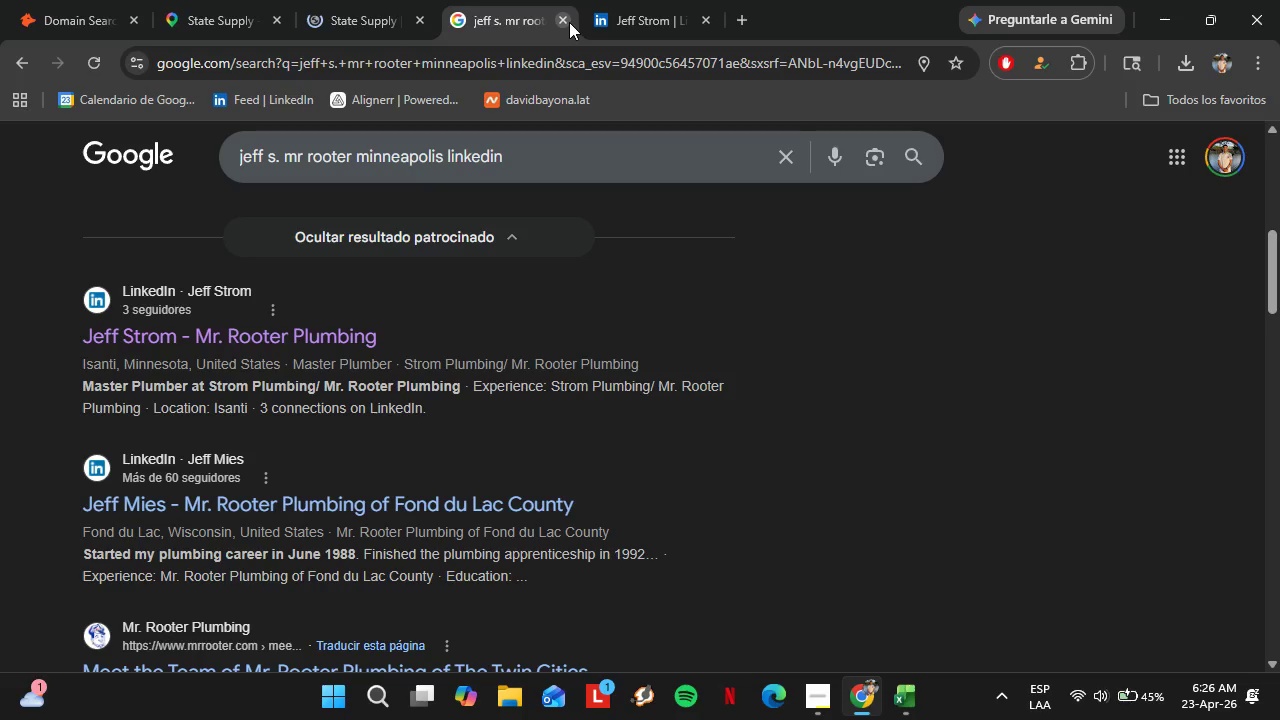 
left_click([569, 22])
 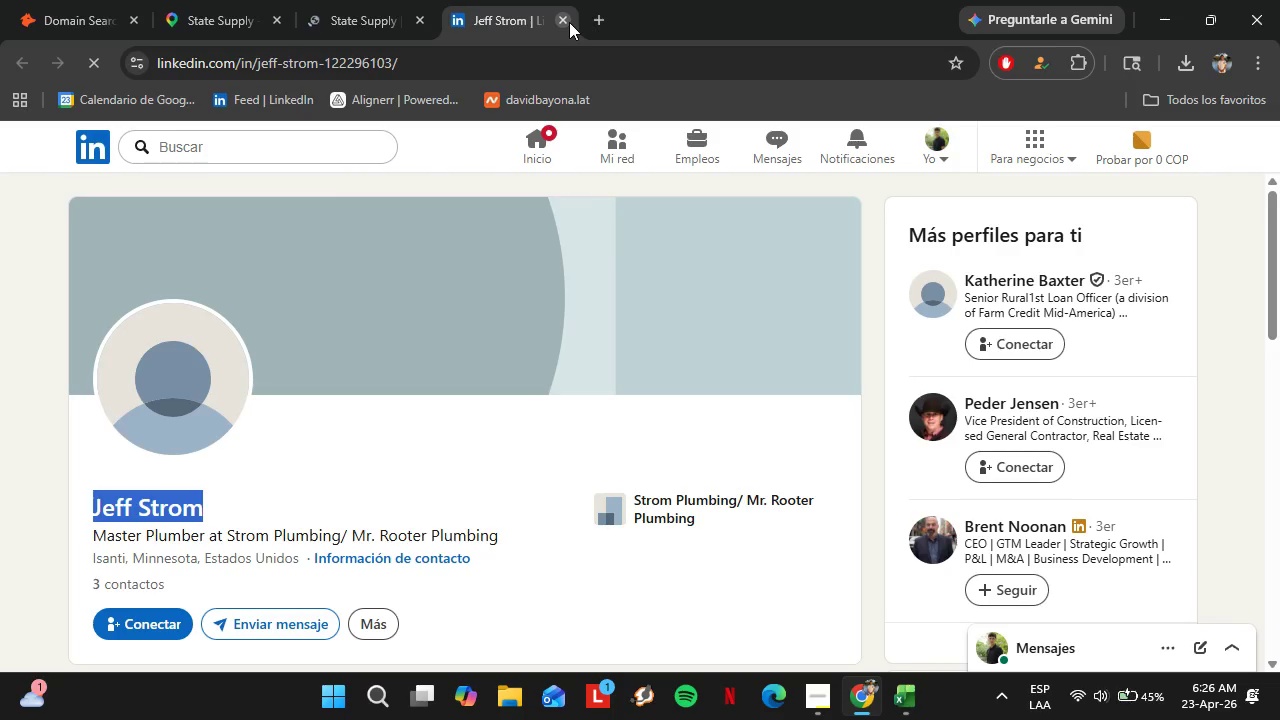 
left_click([569, 22])
 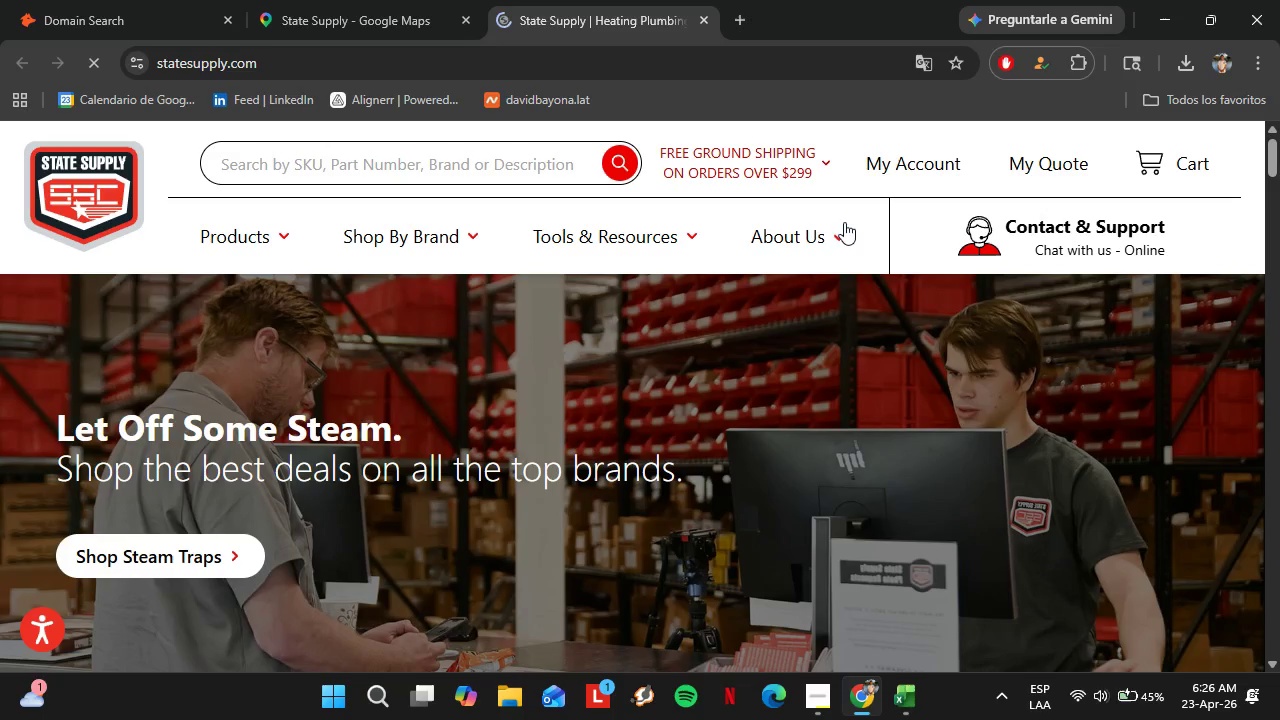 
left_click([833, 232])
 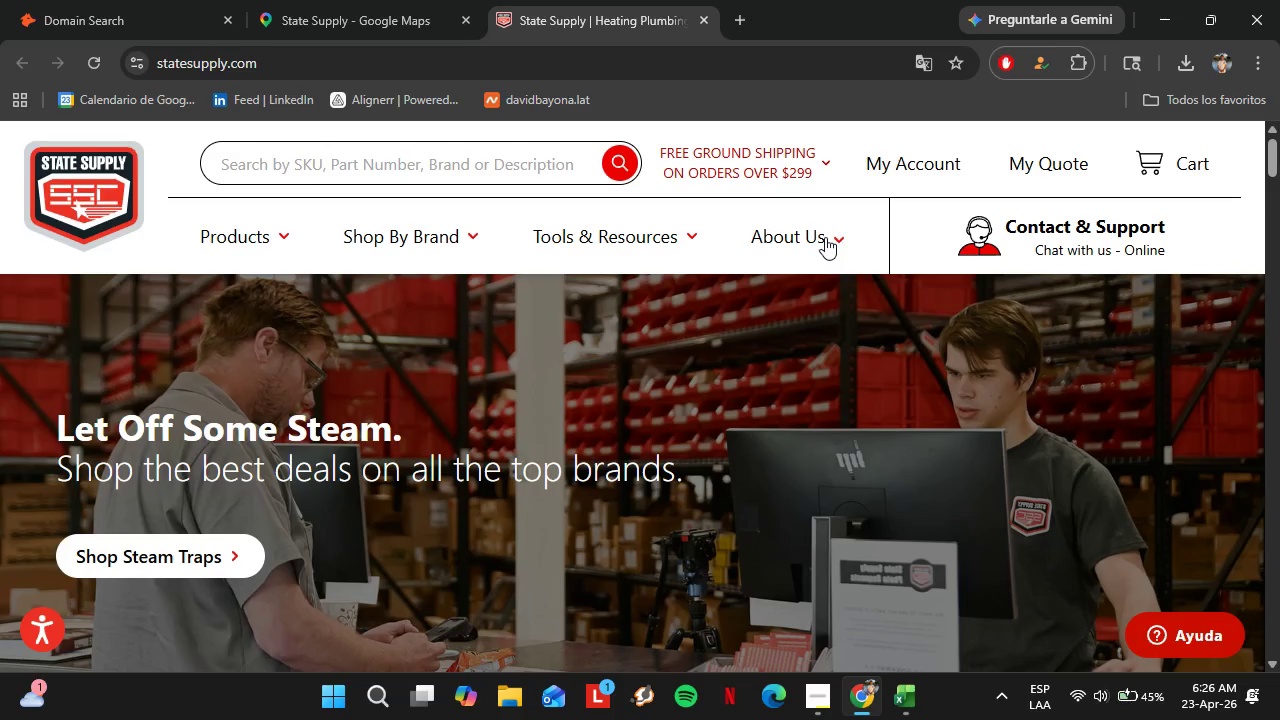 
left_click([831, 236])
 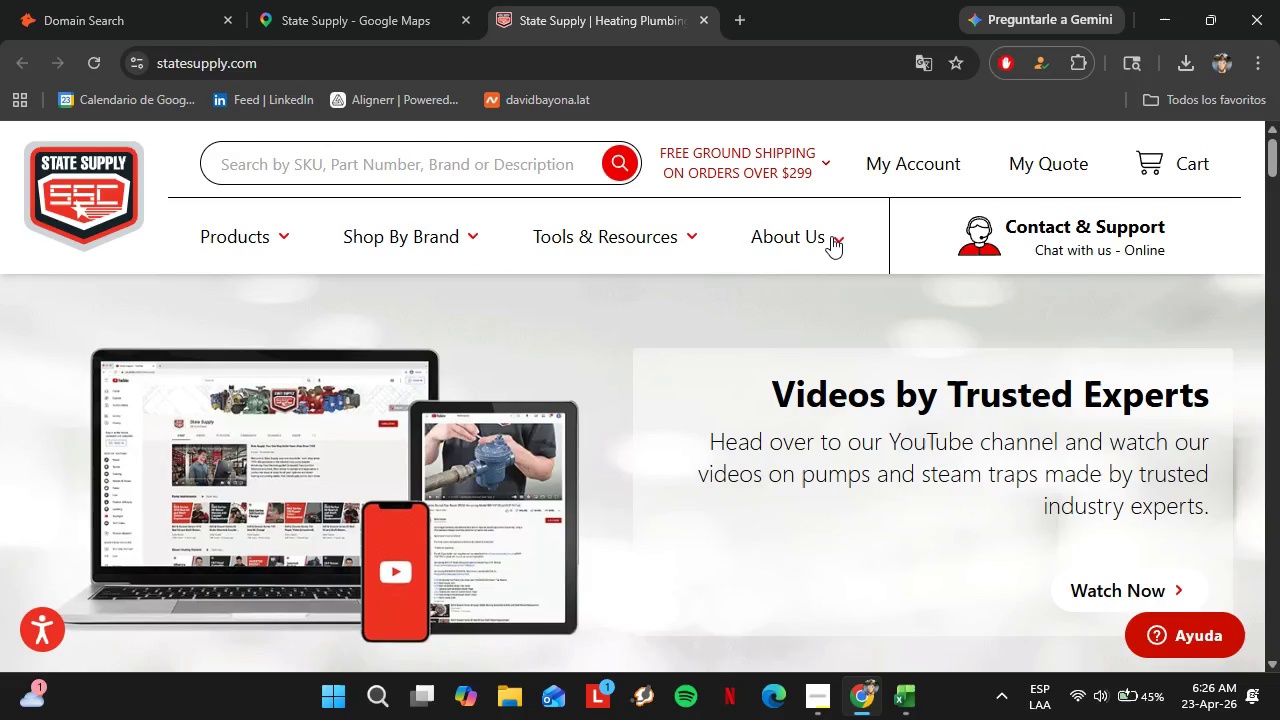 
wait(10.88)
 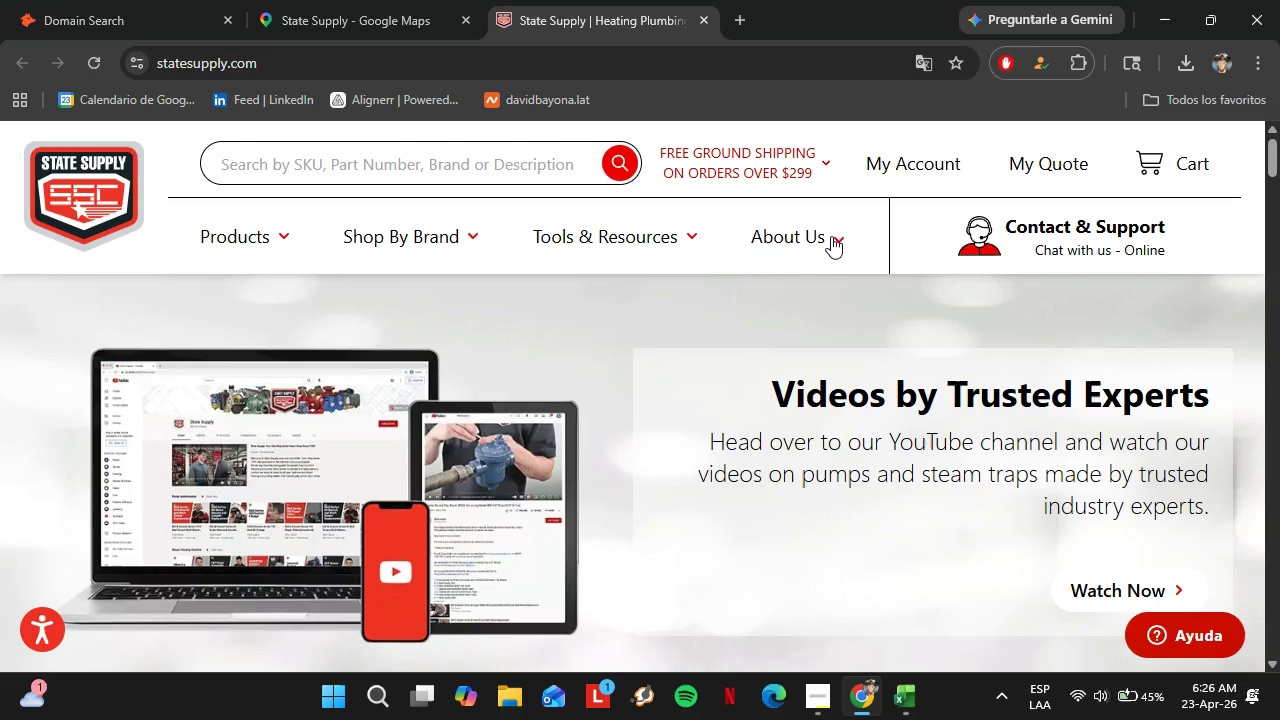 
left_click([844, 230])
 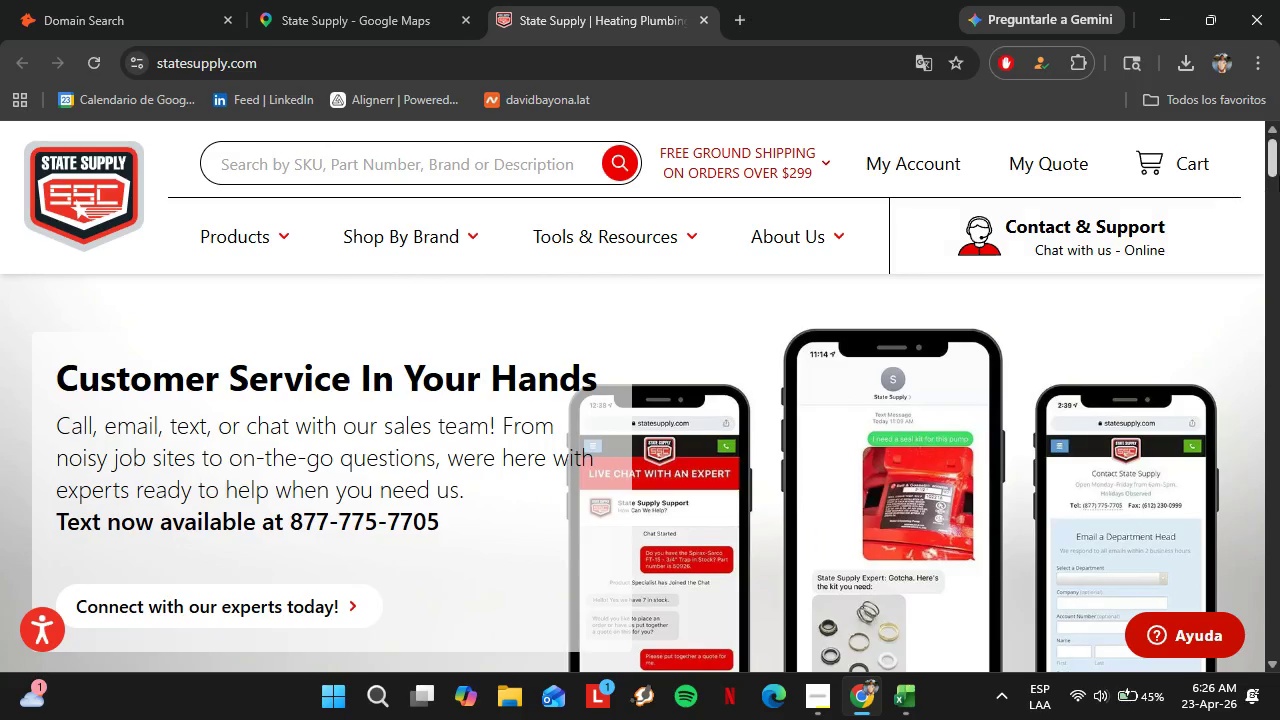 
left_click_drag(start_coordinate=[1277, 164], to_coordinate=[1279, 672])
 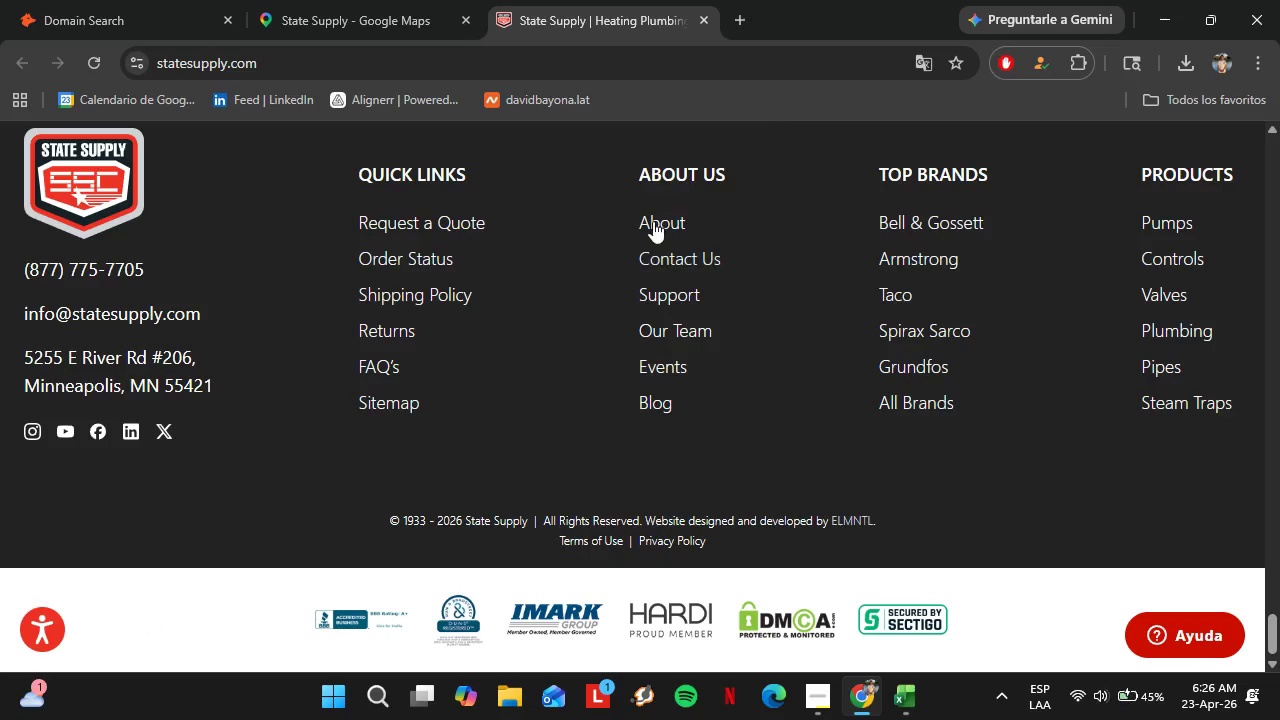 
left_click([653, 220])
 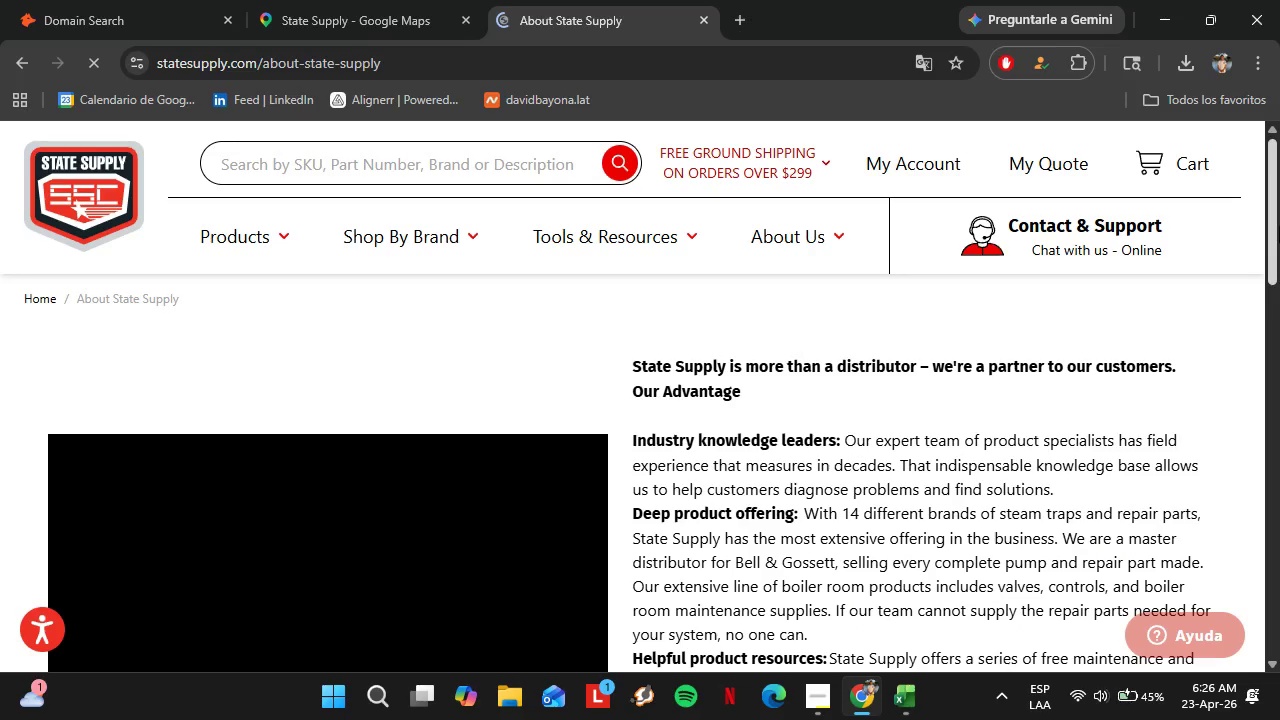 
scroll: coordinate [700, 411], scroll_direction: down, amount: 7.0
 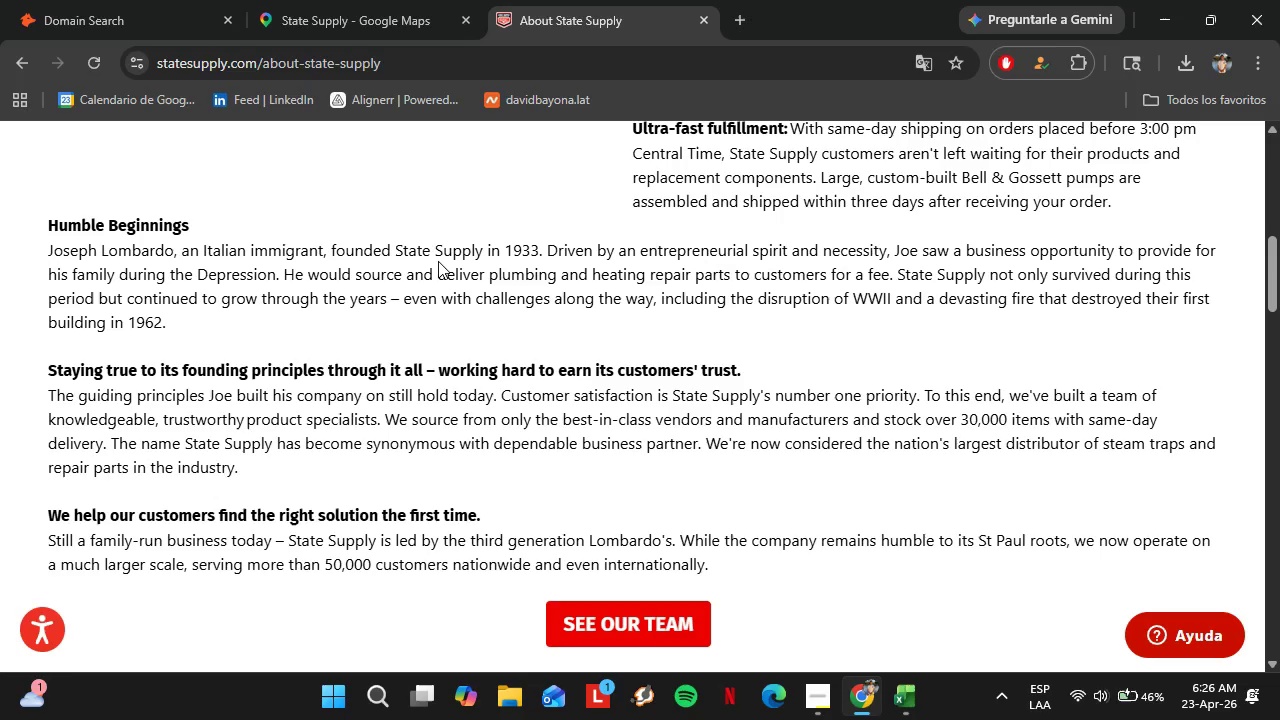 
wait(6.48)
 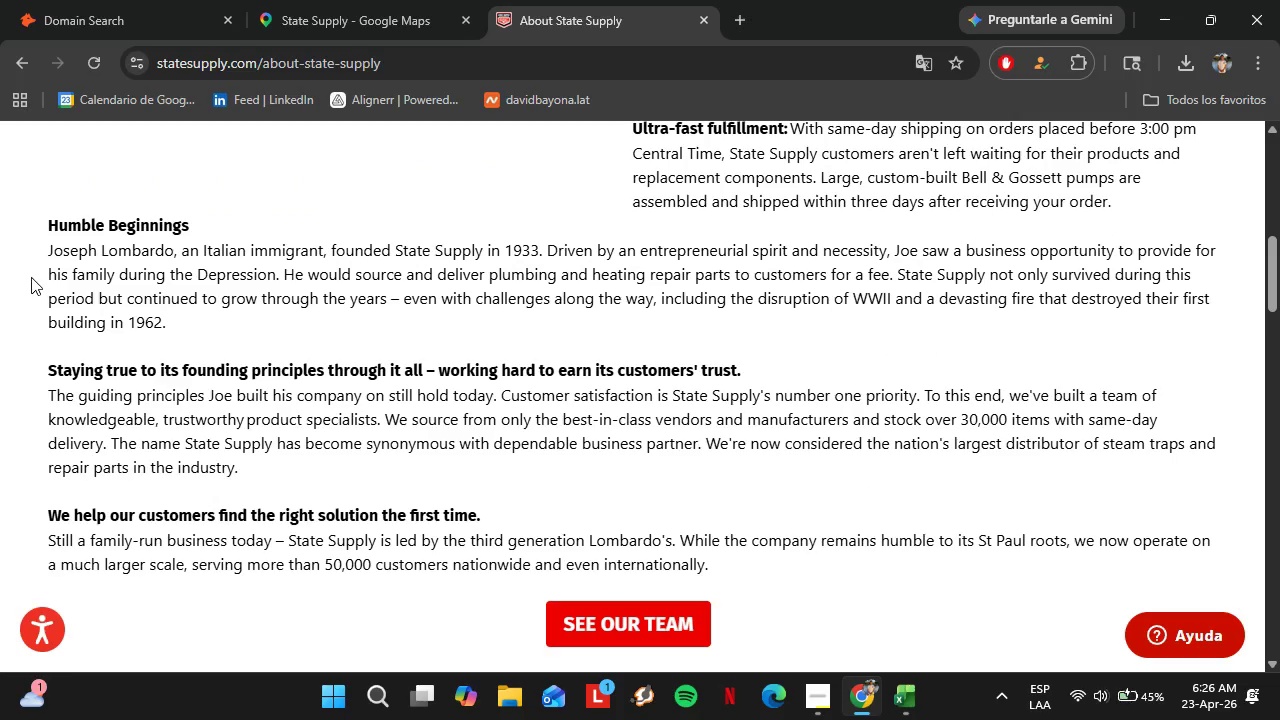 
scroll: coordinate [496, 324], scroll_direction: down, amount: 5.0
 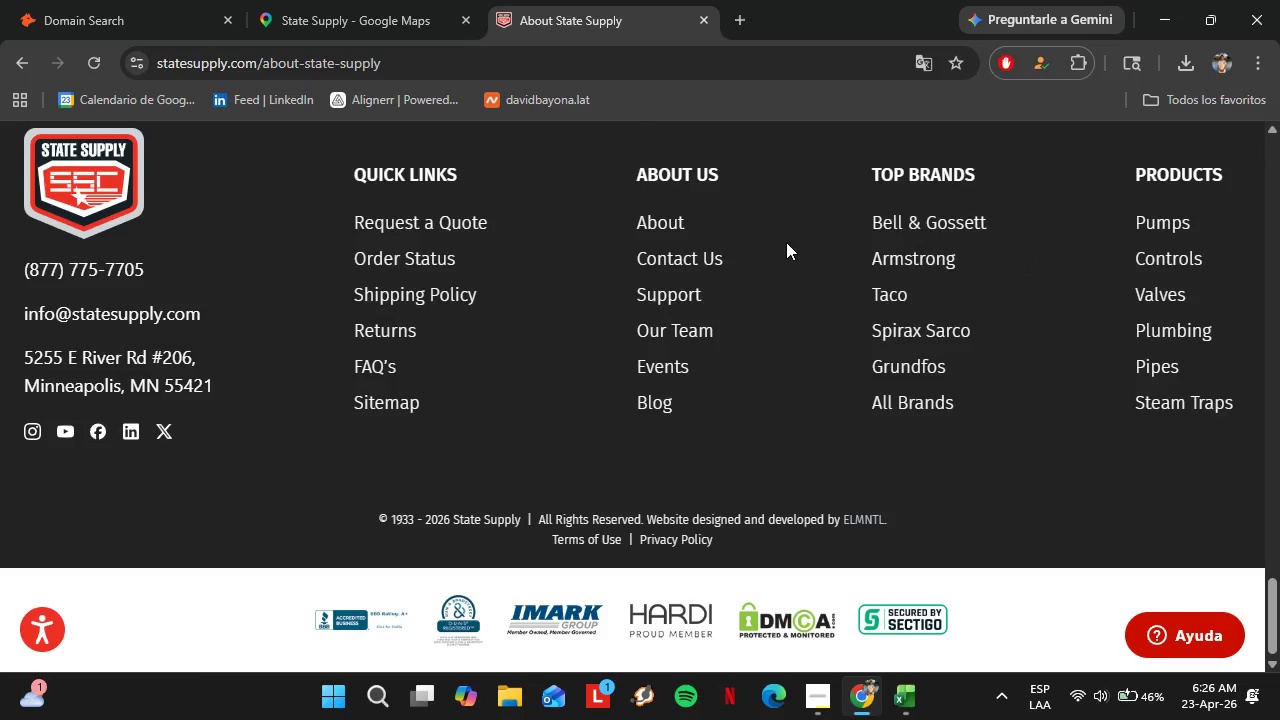 
left_click([690, 324])
 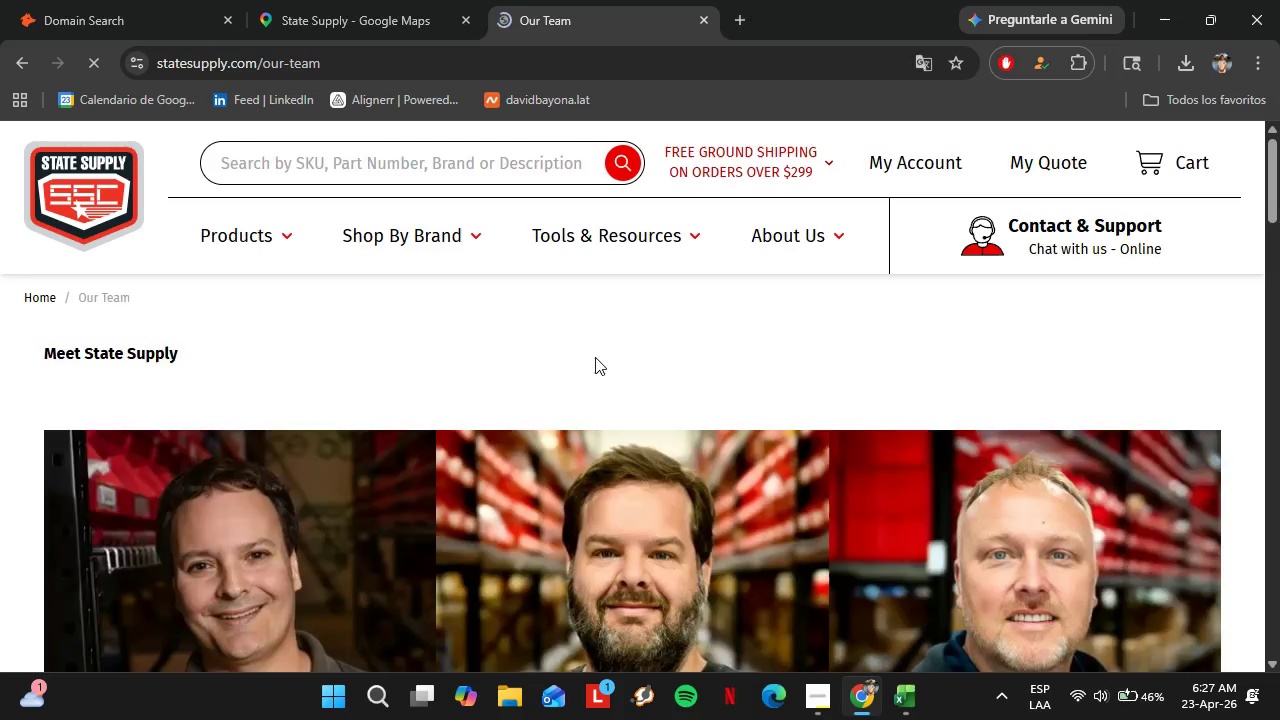 
scroll: coordinate [554, 371], scroll_direction: down, amount: 5.0
 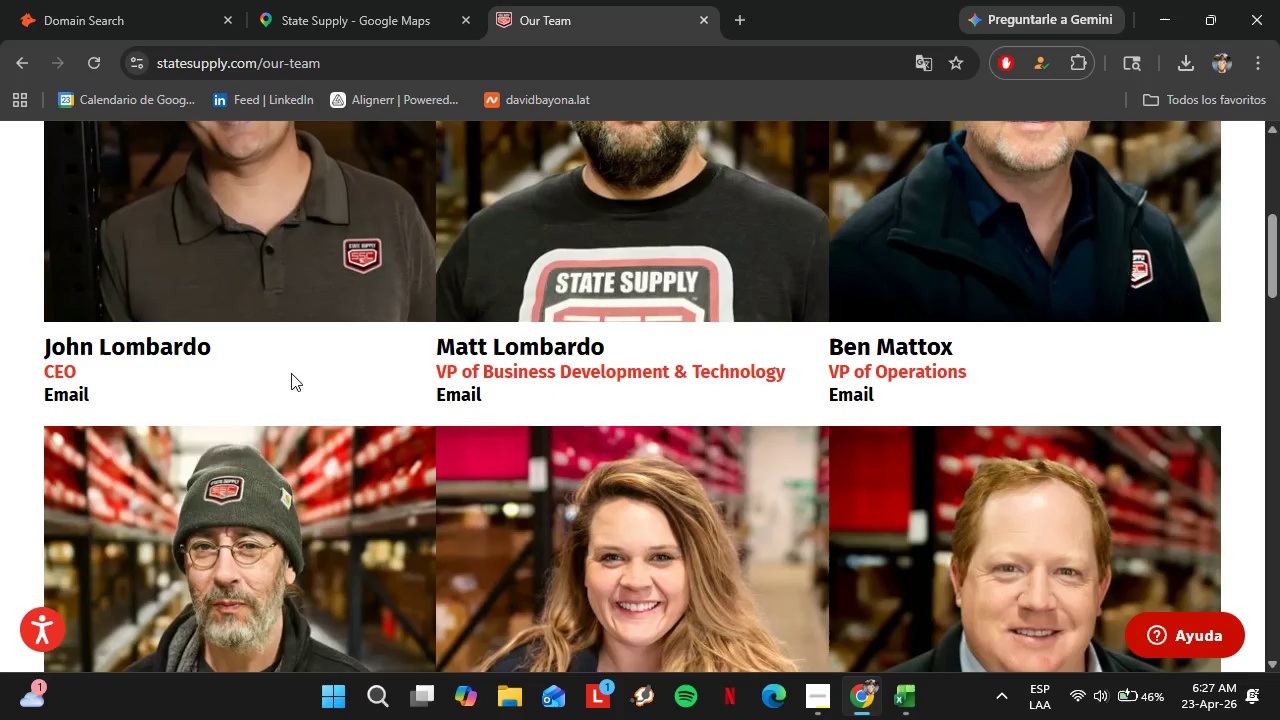 
scroll: coordinate [260, 373], scroll_direction: up, amount: 2.0
 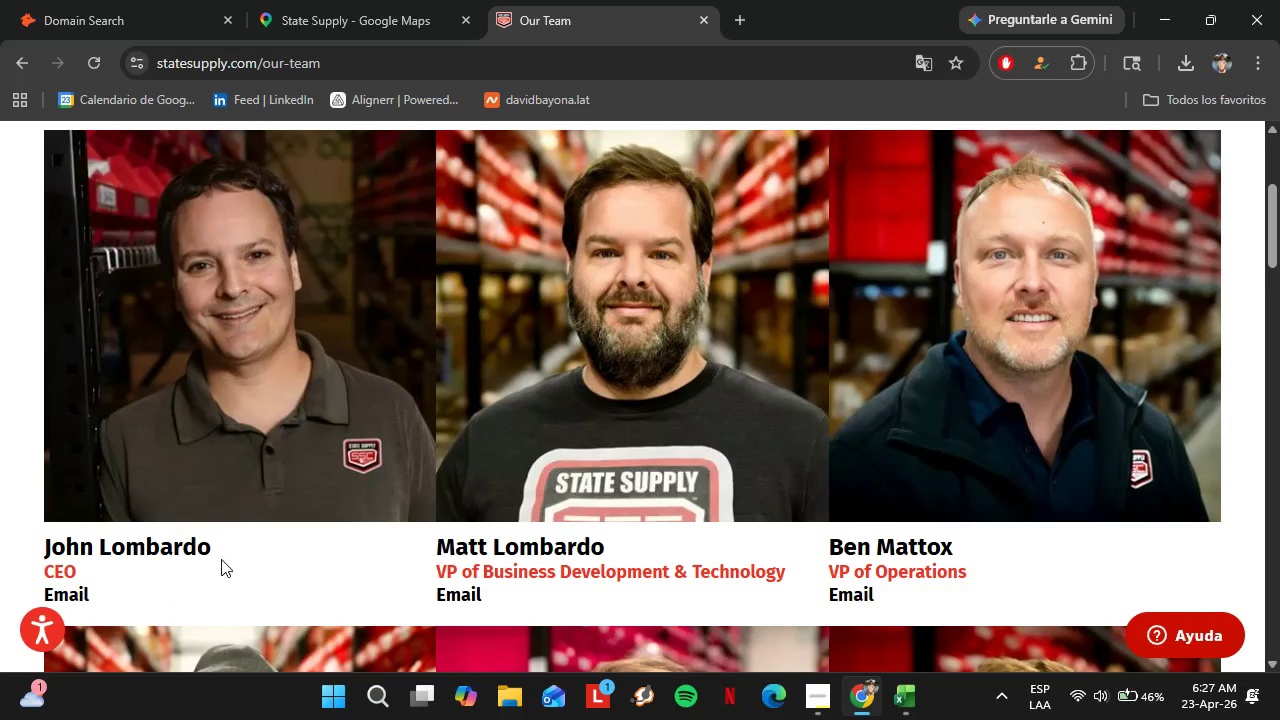 
left_click_drag(start_coordinate=[219, 558], to_coordinate=[45, 542])
 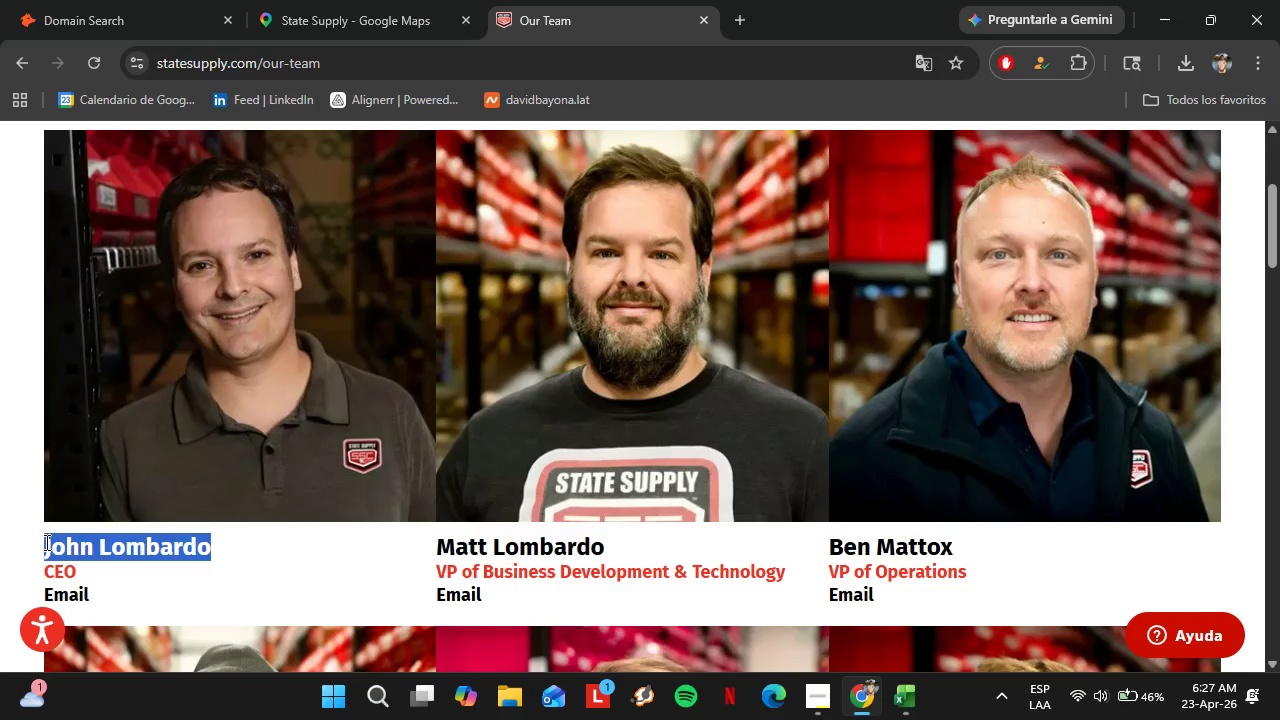 
key(Control+C)
 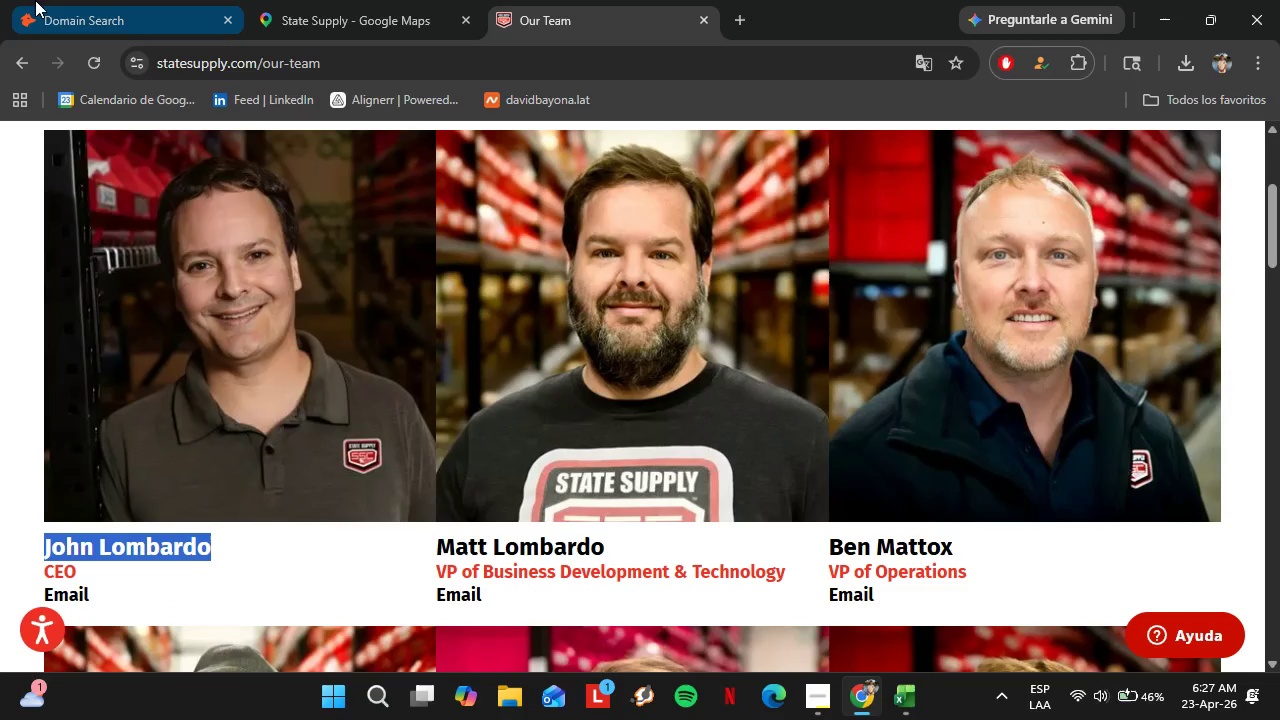 
left_click([35, 0])
 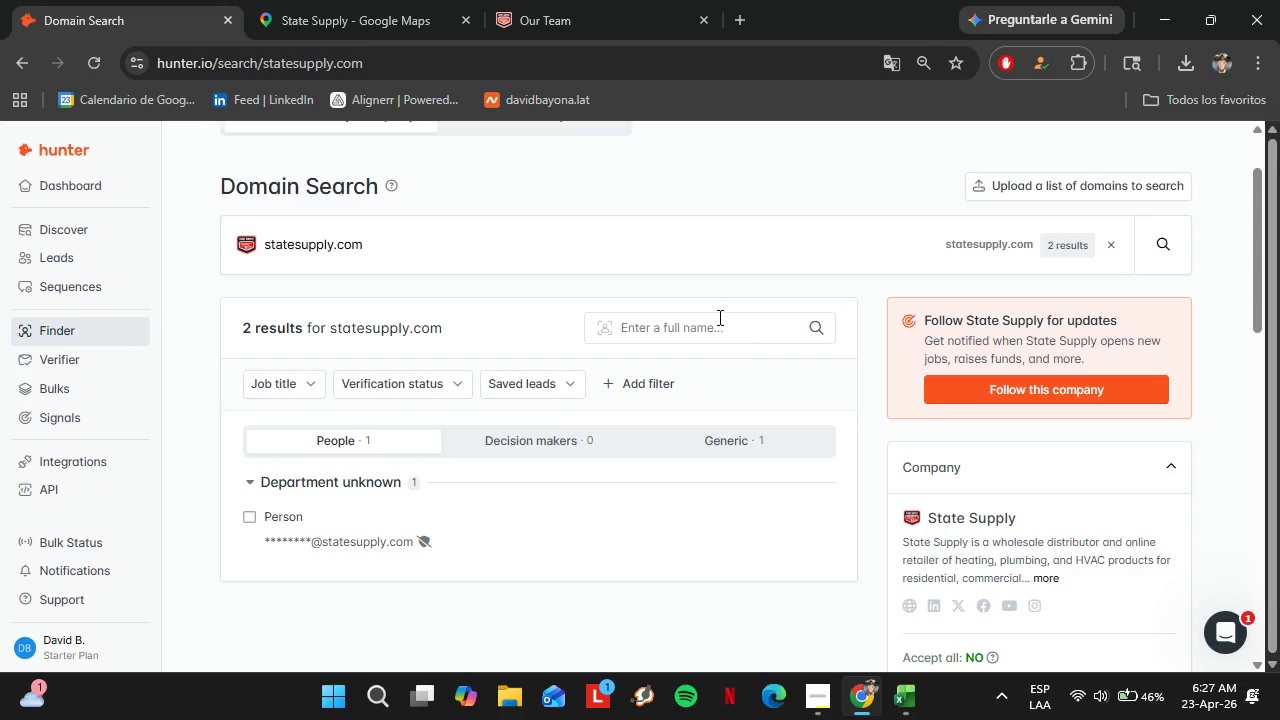 
left_click([714, 314])
 